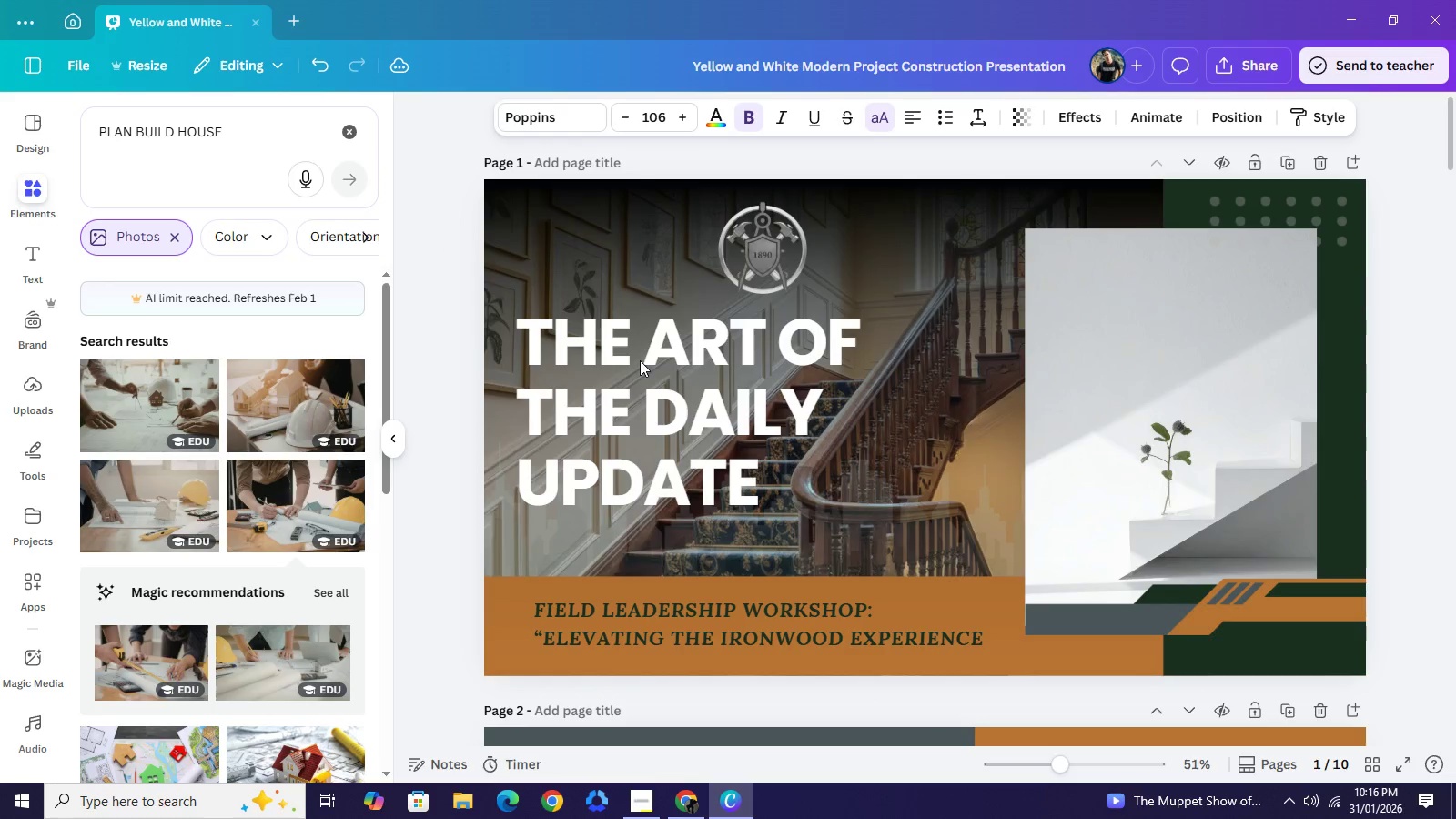 
key(ArrowLeft)
 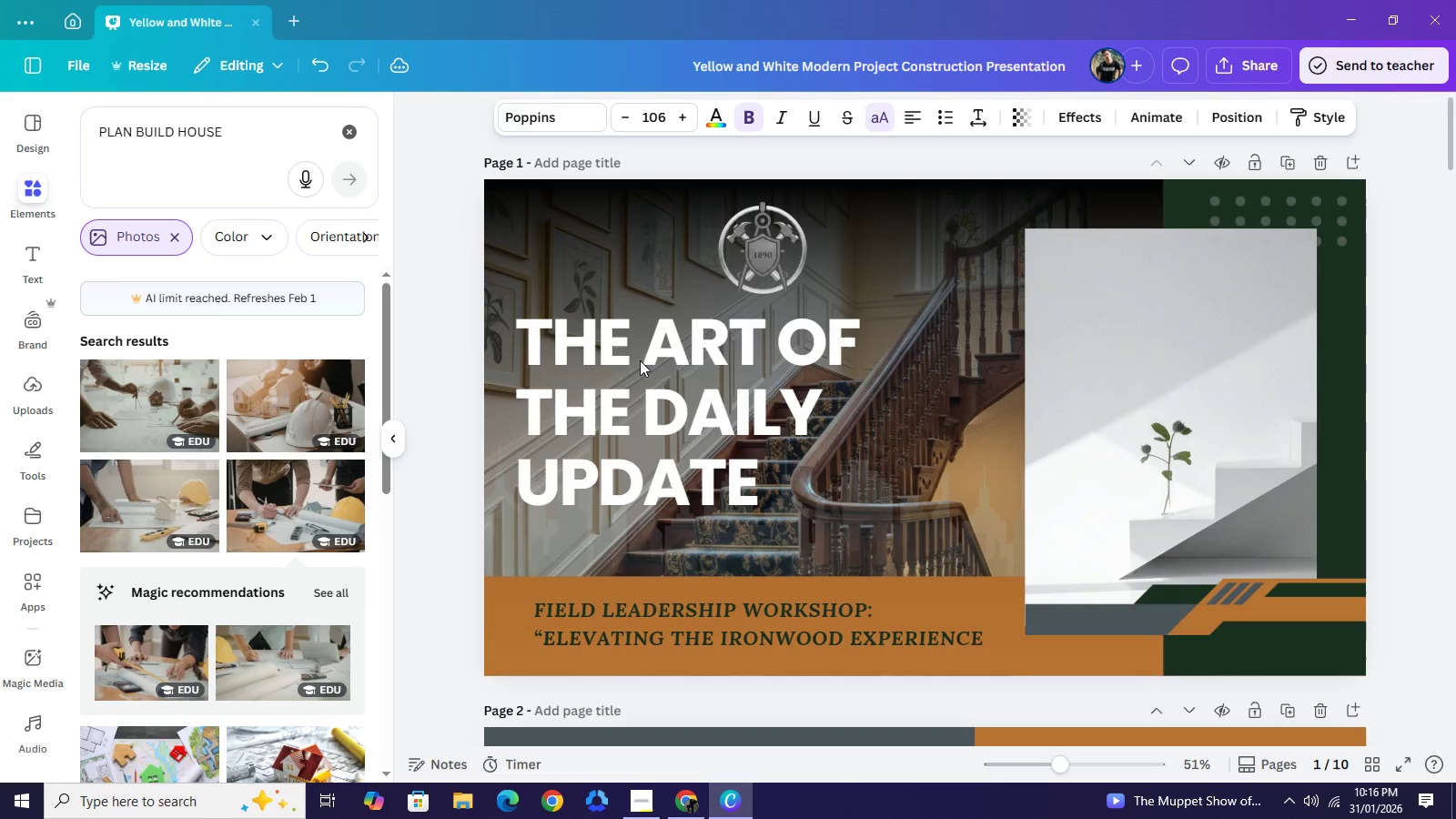 
key(ArrowLeft)
 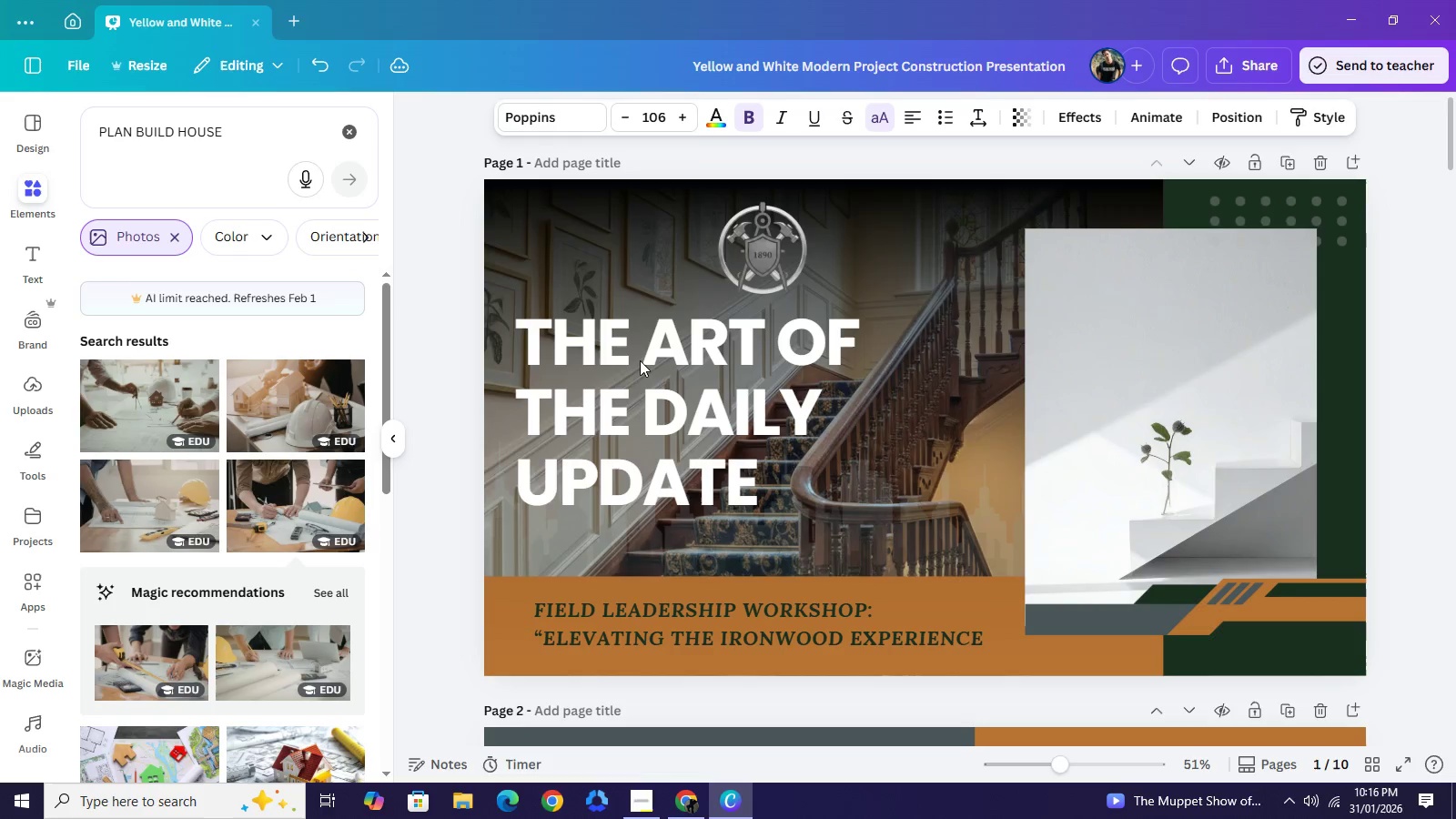 
key(ArrowLeft)
 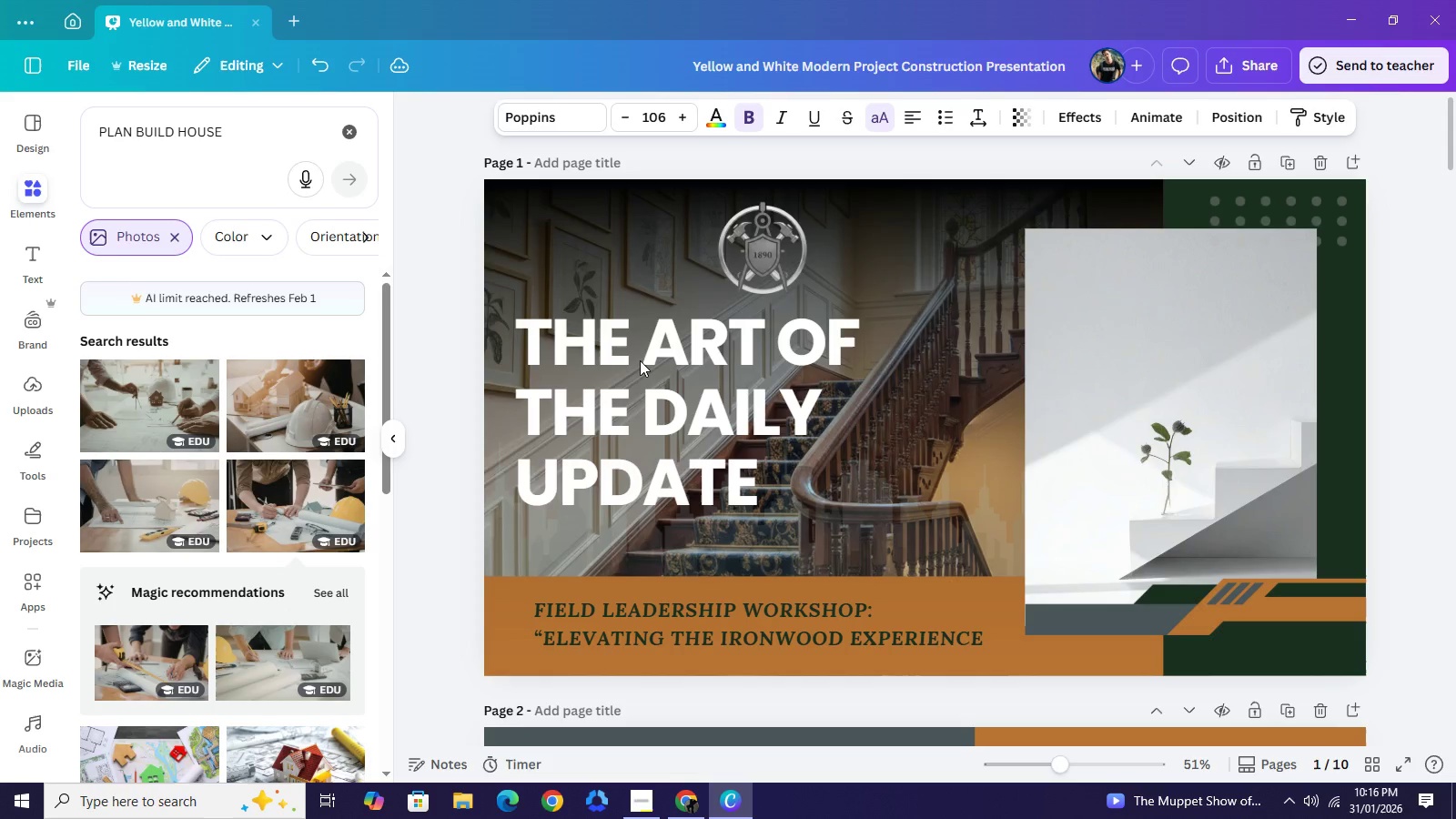 
key(ArrowLeft)
 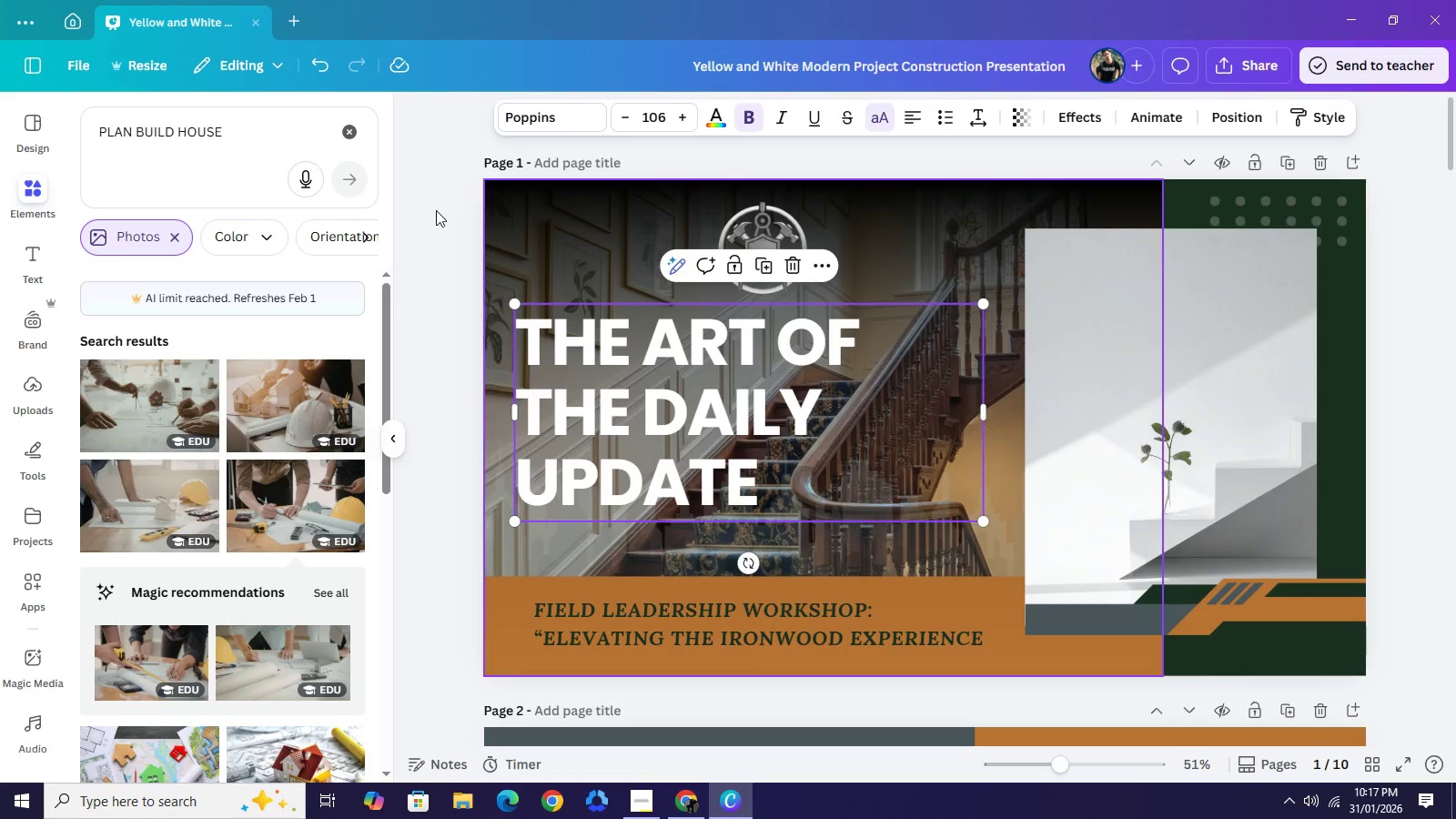 
double_click([431, 207])
 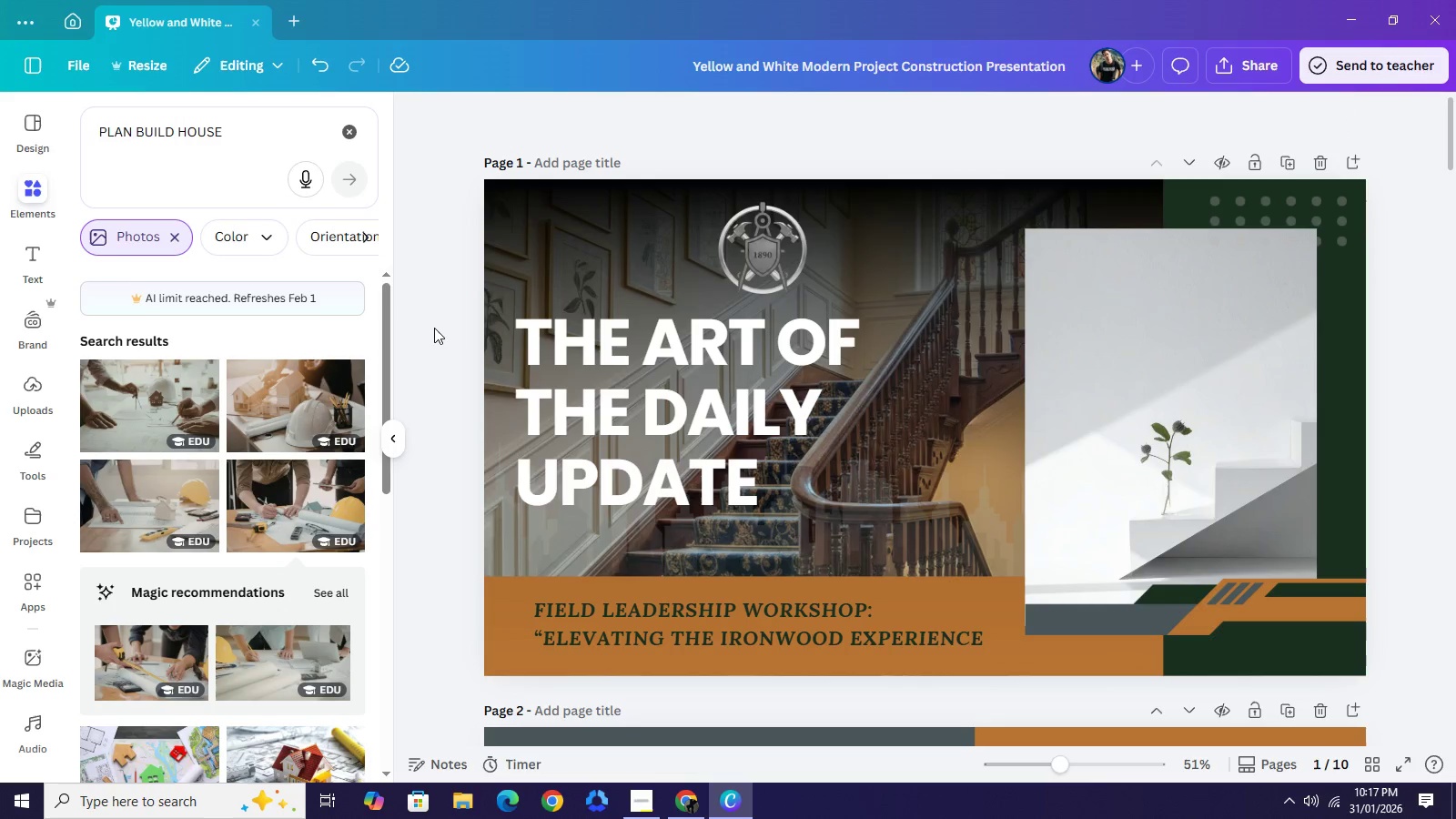 
mouse_move([756, 250])
 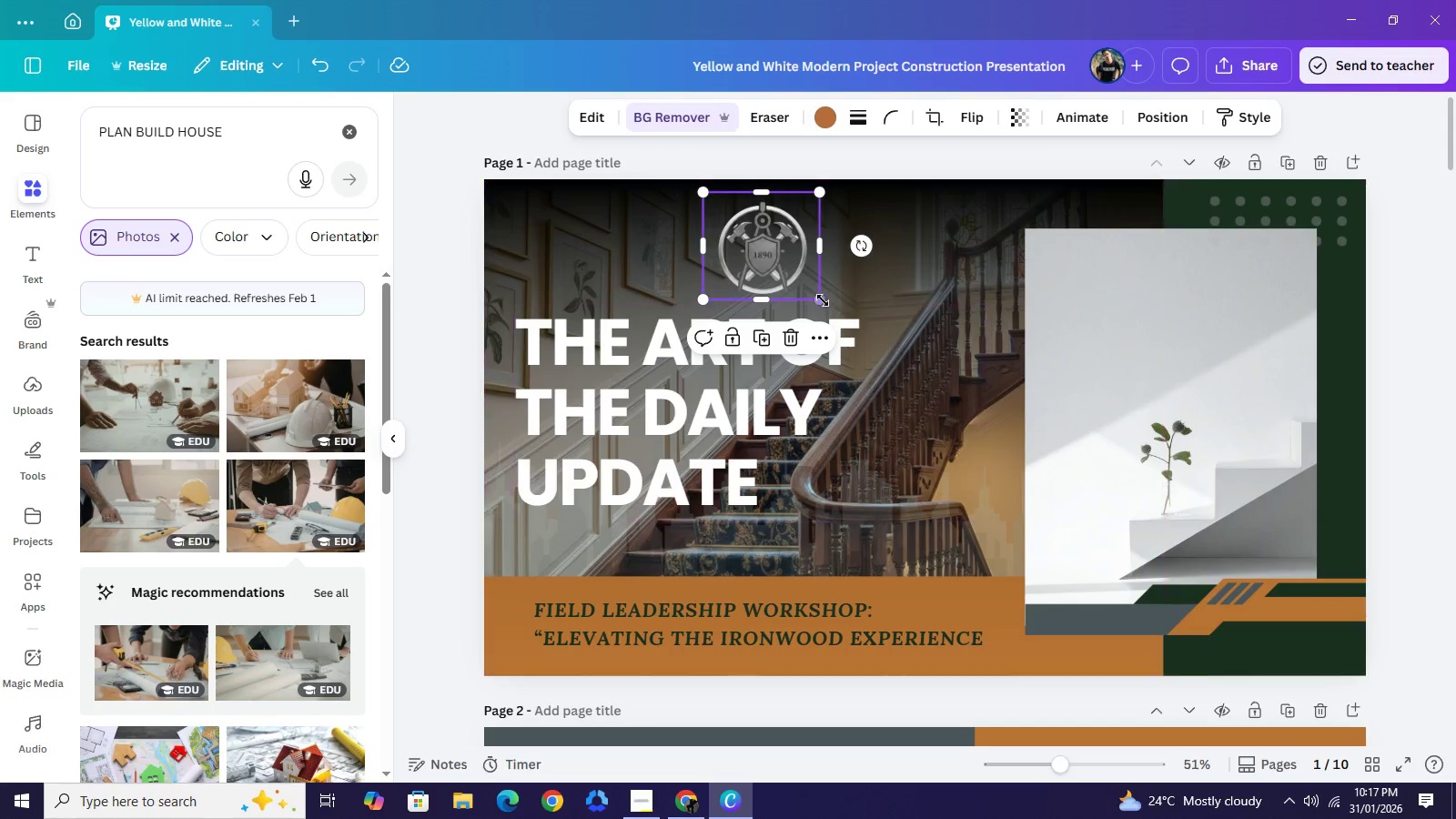 
left_click_drag(start_coordinate=[822, 300], to_coordinate=[829, 307])
 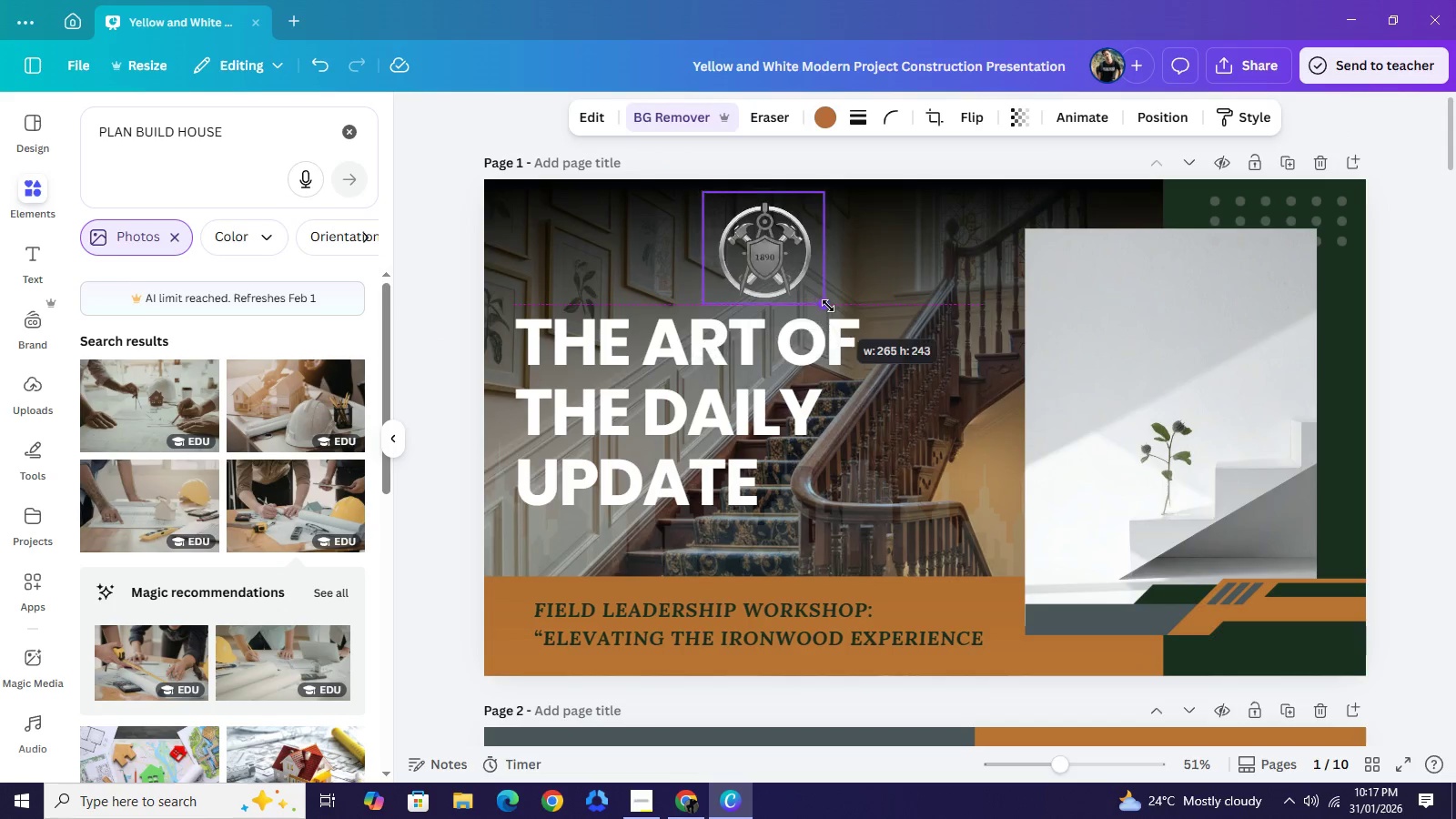 
left_click_drag(start_coordinate=[783, 262], to_coordinate=[788, 261])
 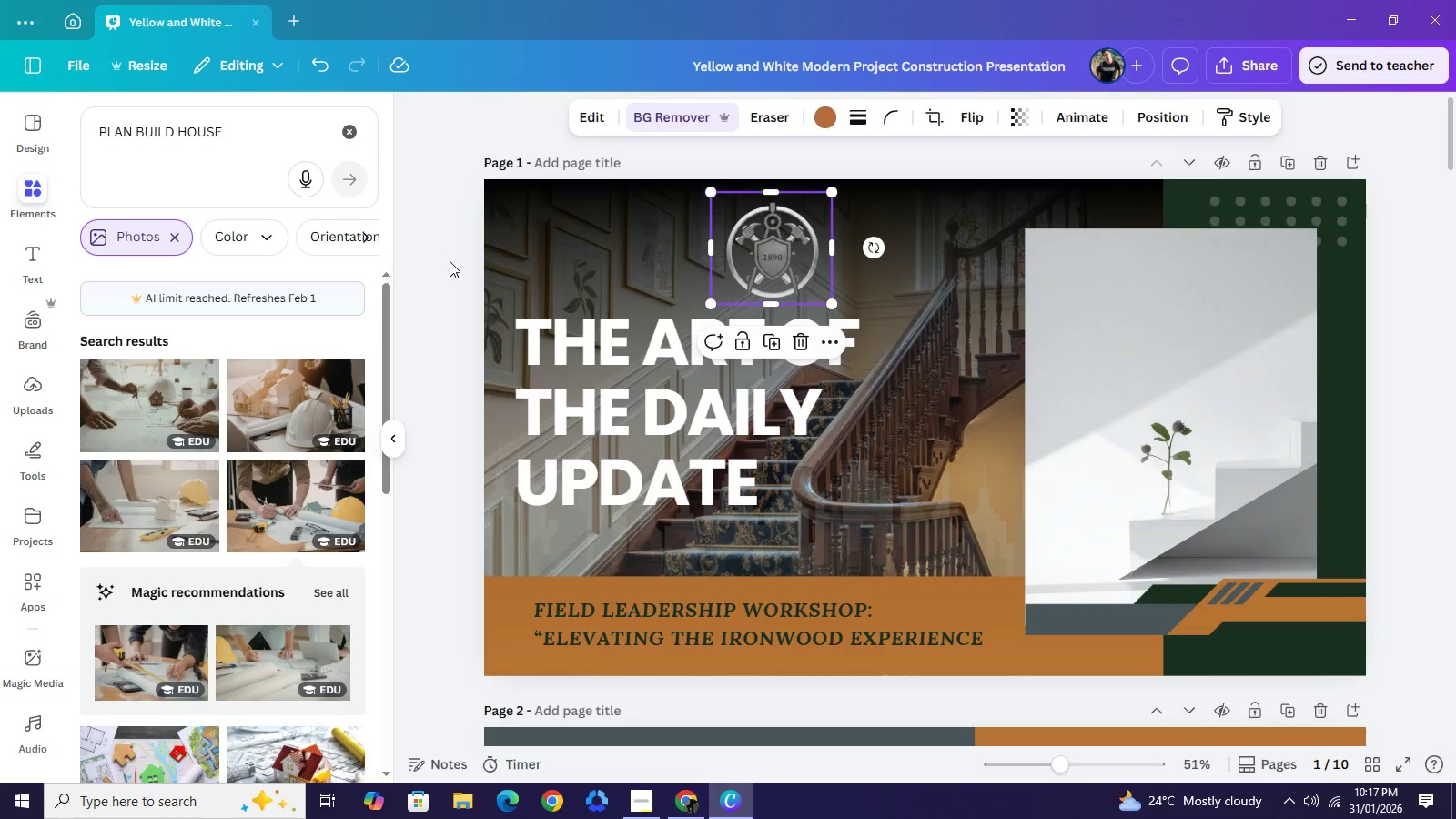 
double_click([450, 261])
 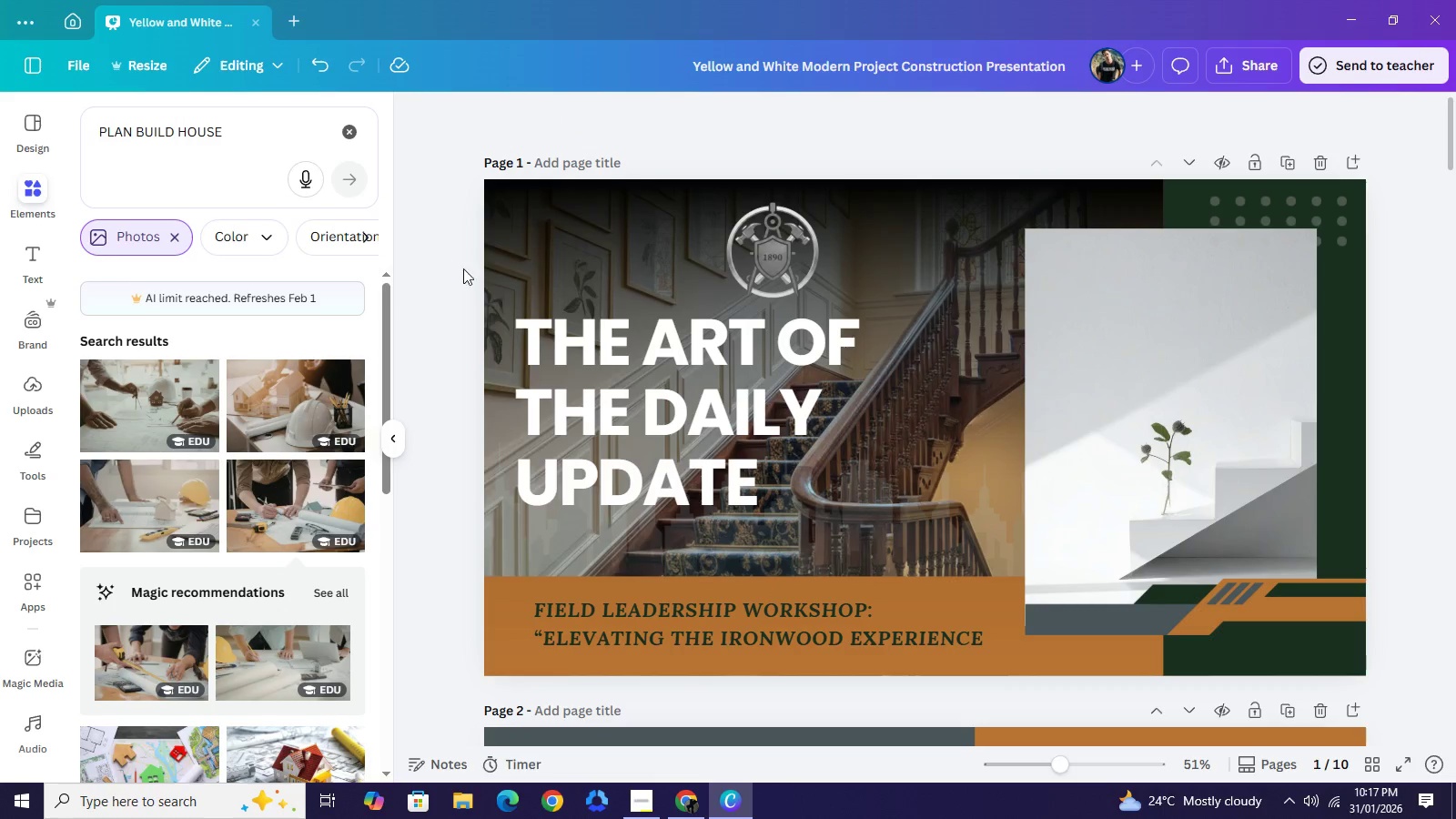 
scroll: coordinate [849, 434], scroll_direction: up, amount: 1.0
 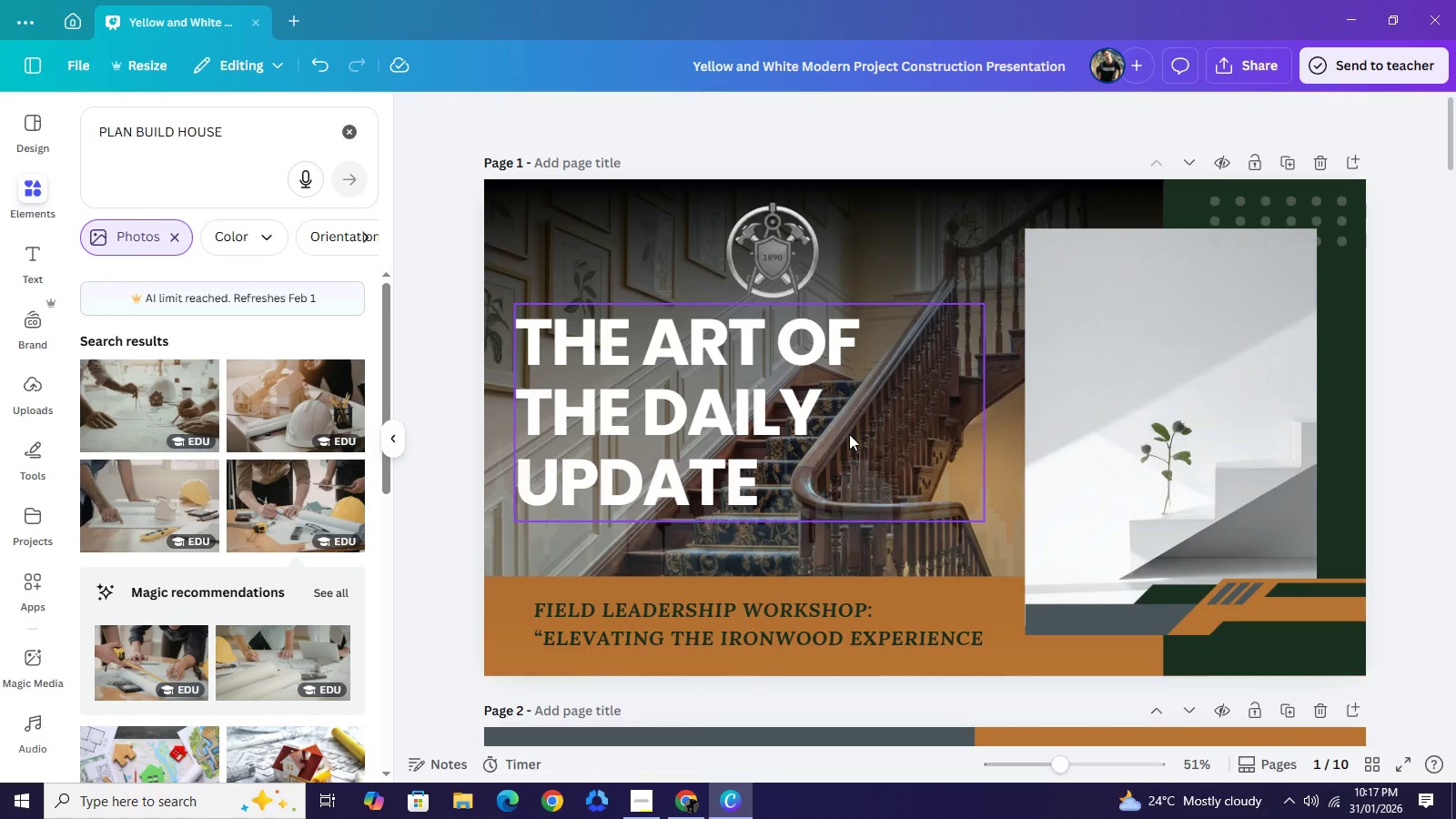 
scroll: coordinate [848, 437], scroll_direction: down, amount: 1.0
 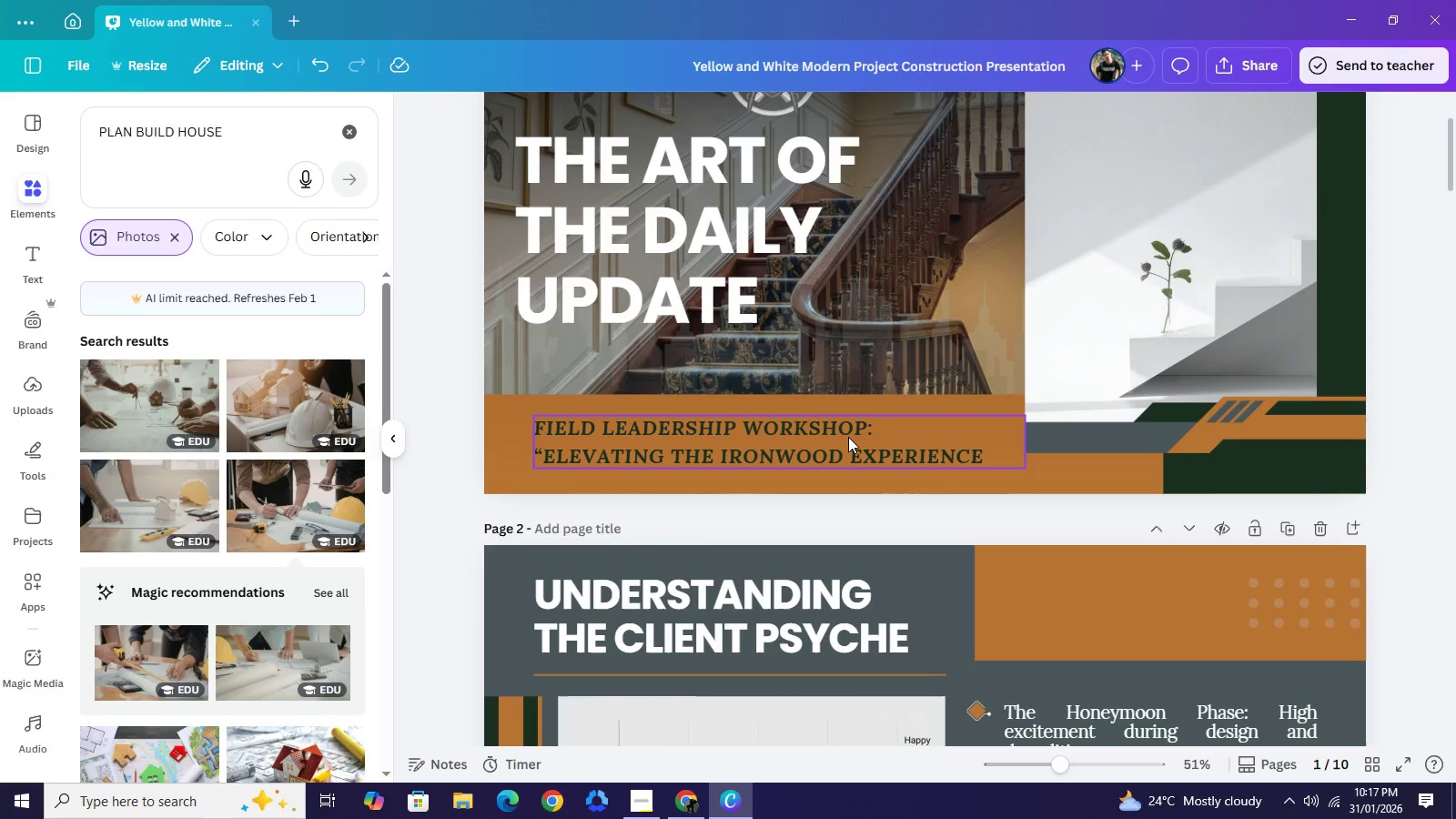 
scroll: coordinate [848, 437], scroll_direction: up, amount: 2.0
 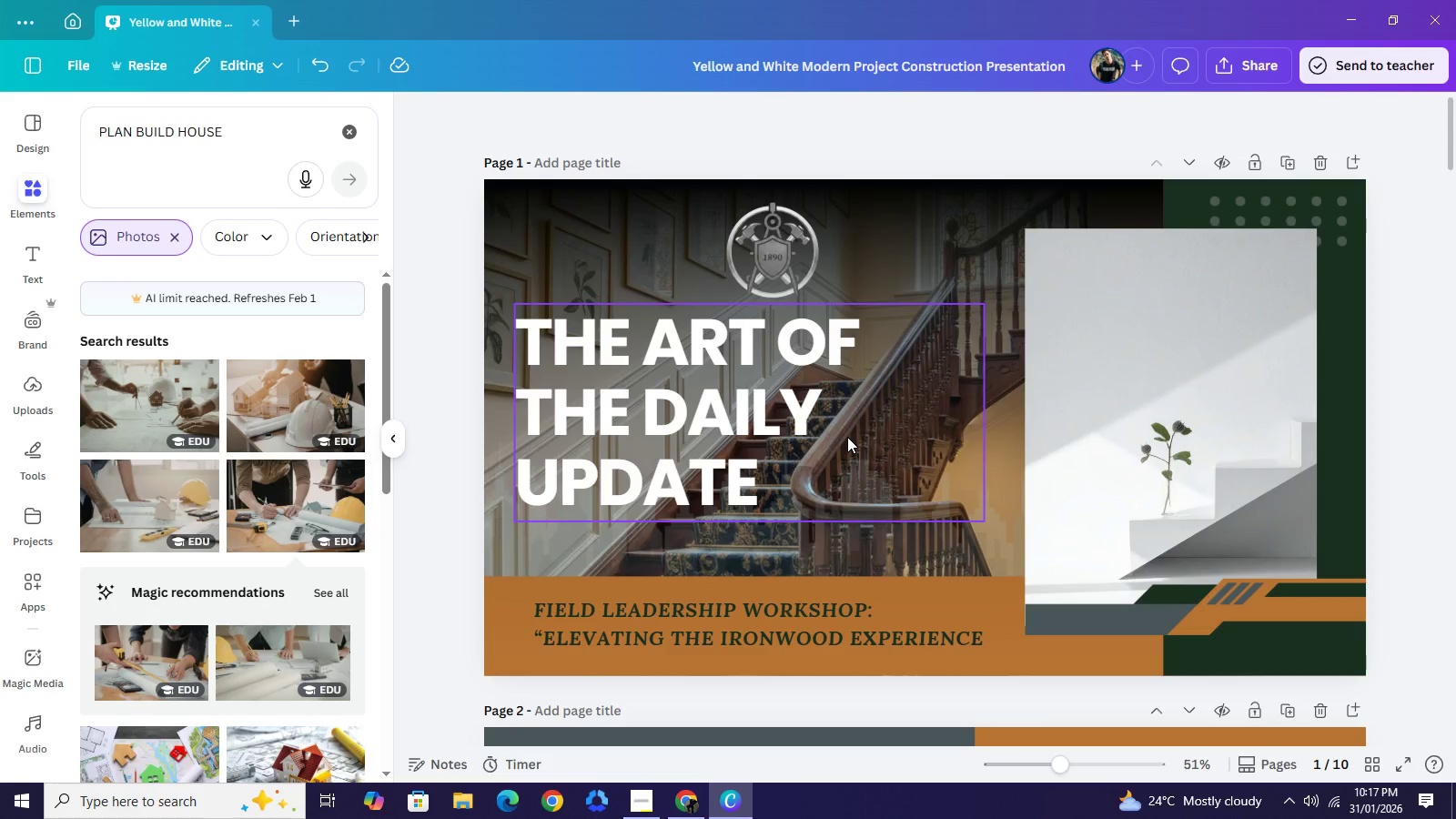 
left_click([1149, 396])
 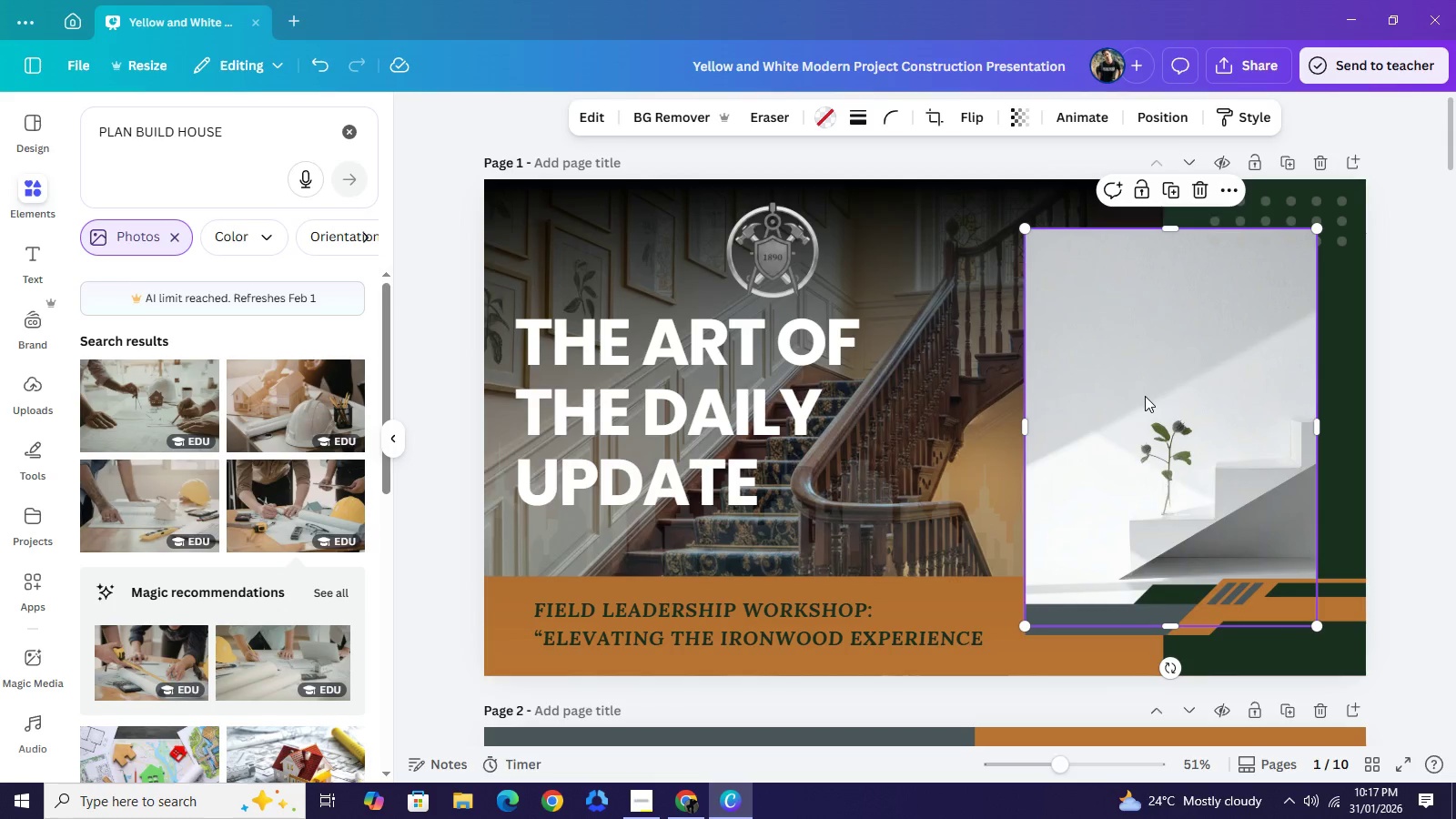 
wait(6.58)
 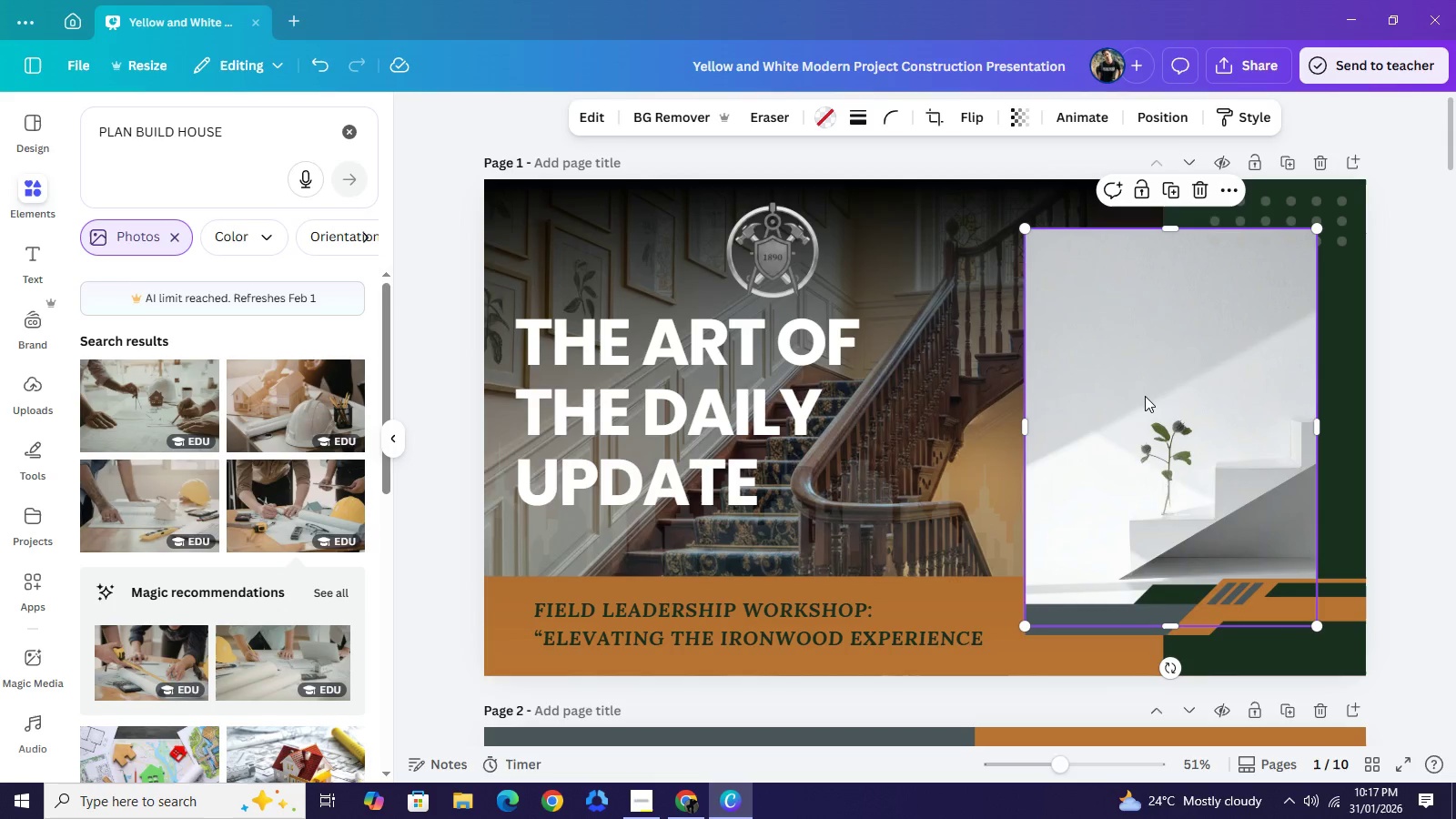 
key(Backspace)
 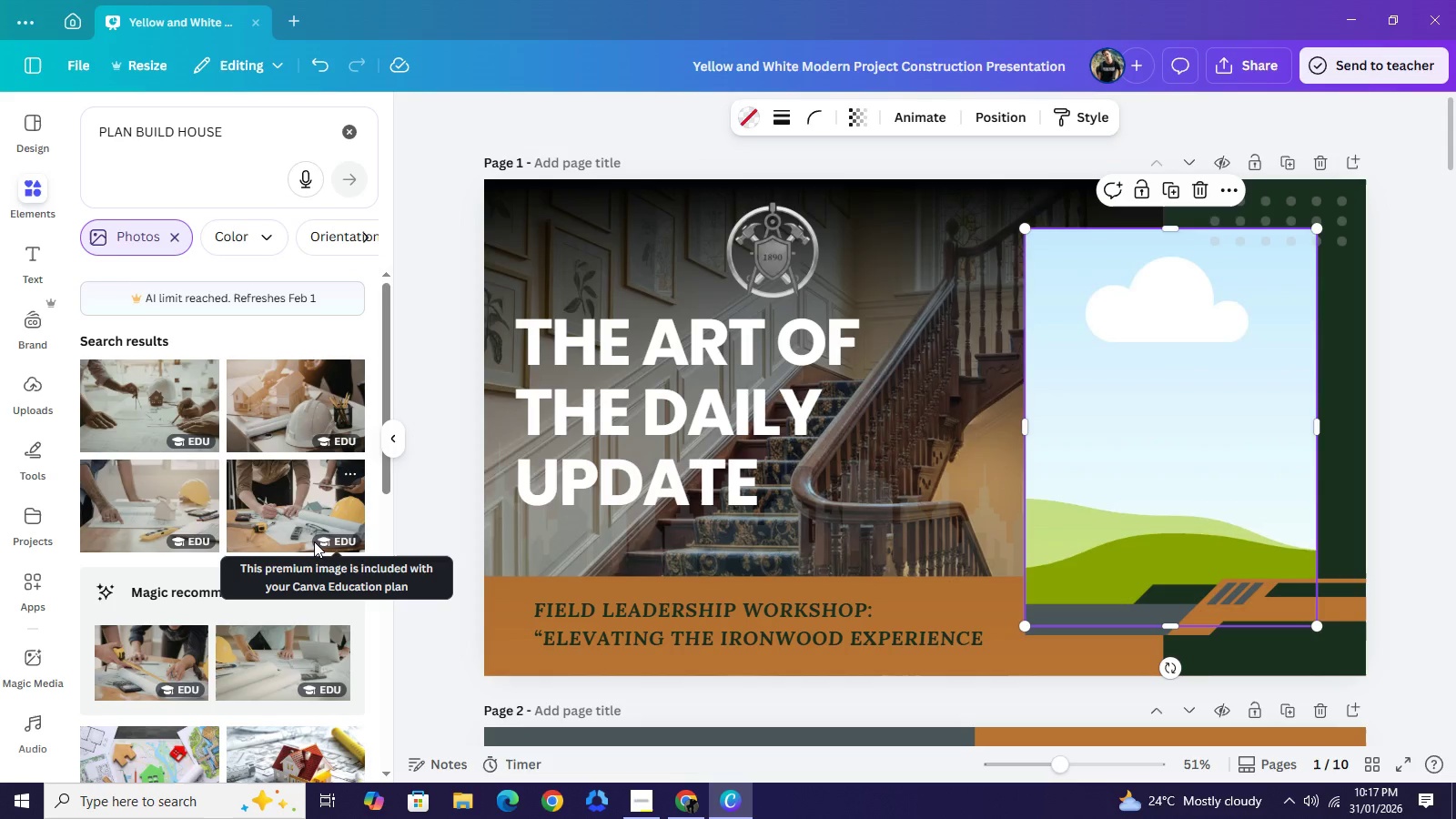 
wait(5.44)
 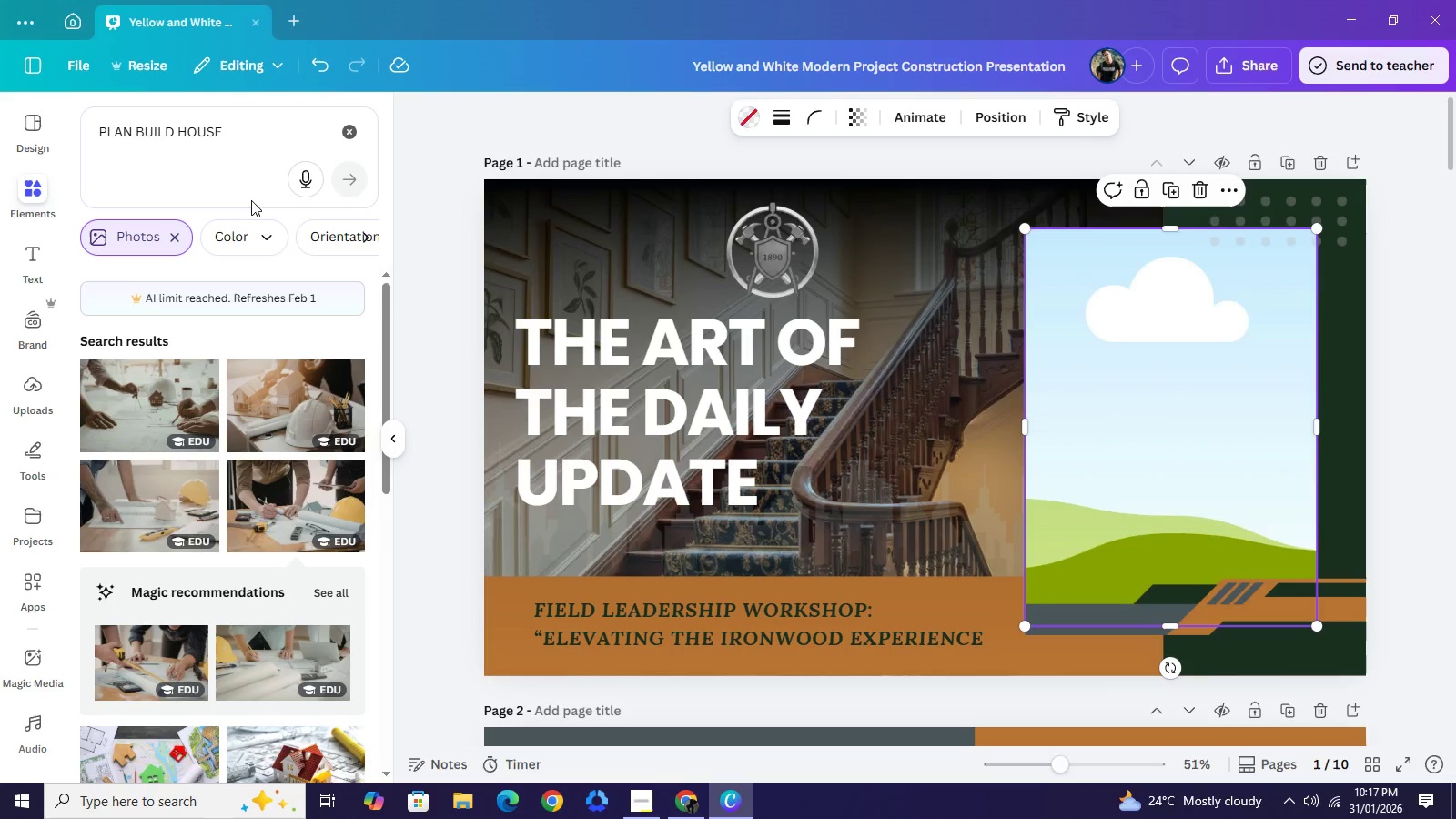 
scroll: coordinate [309, 548], scroll_direction: down, amount: 8.0
 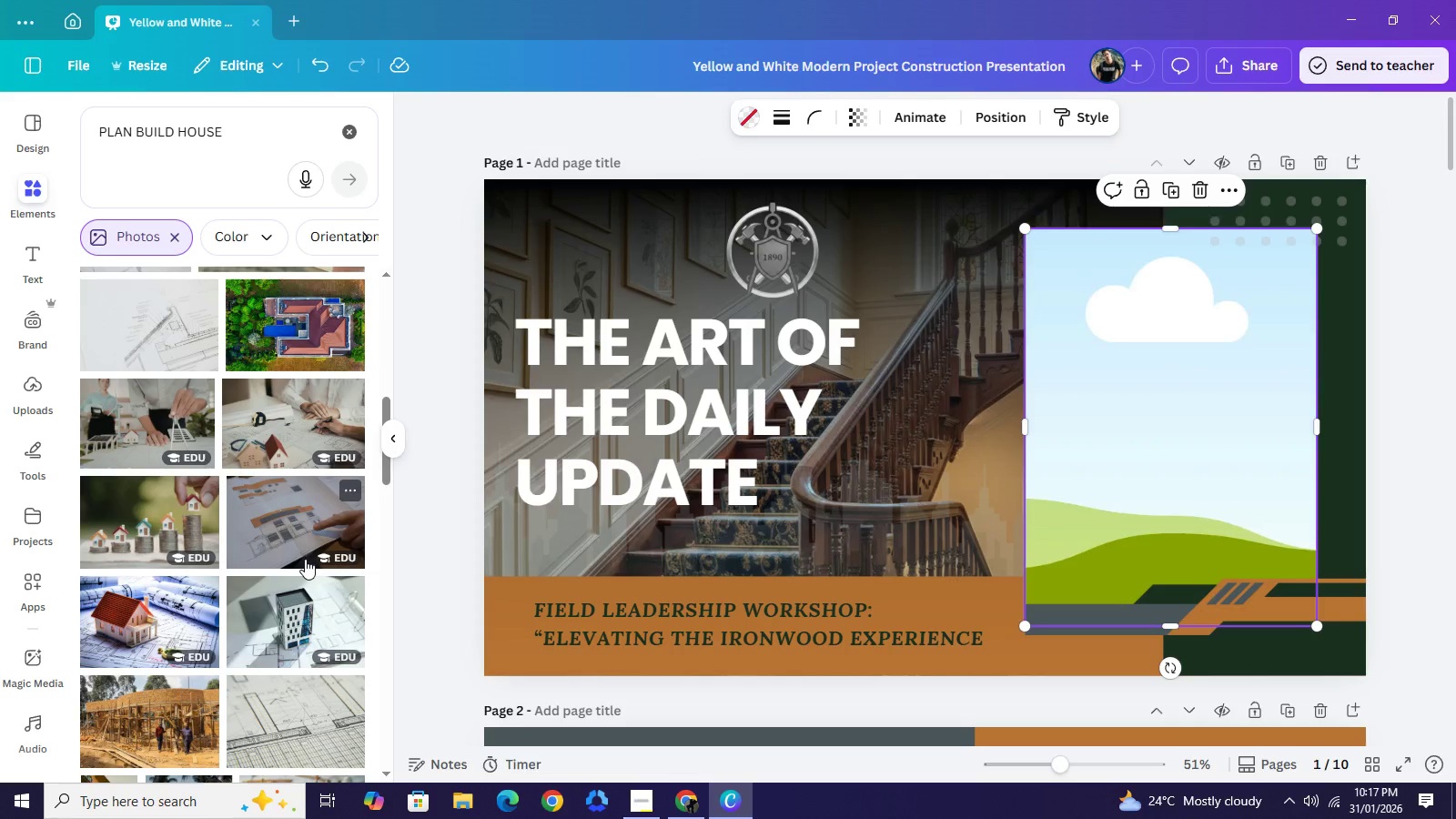 
wait(8.22)
 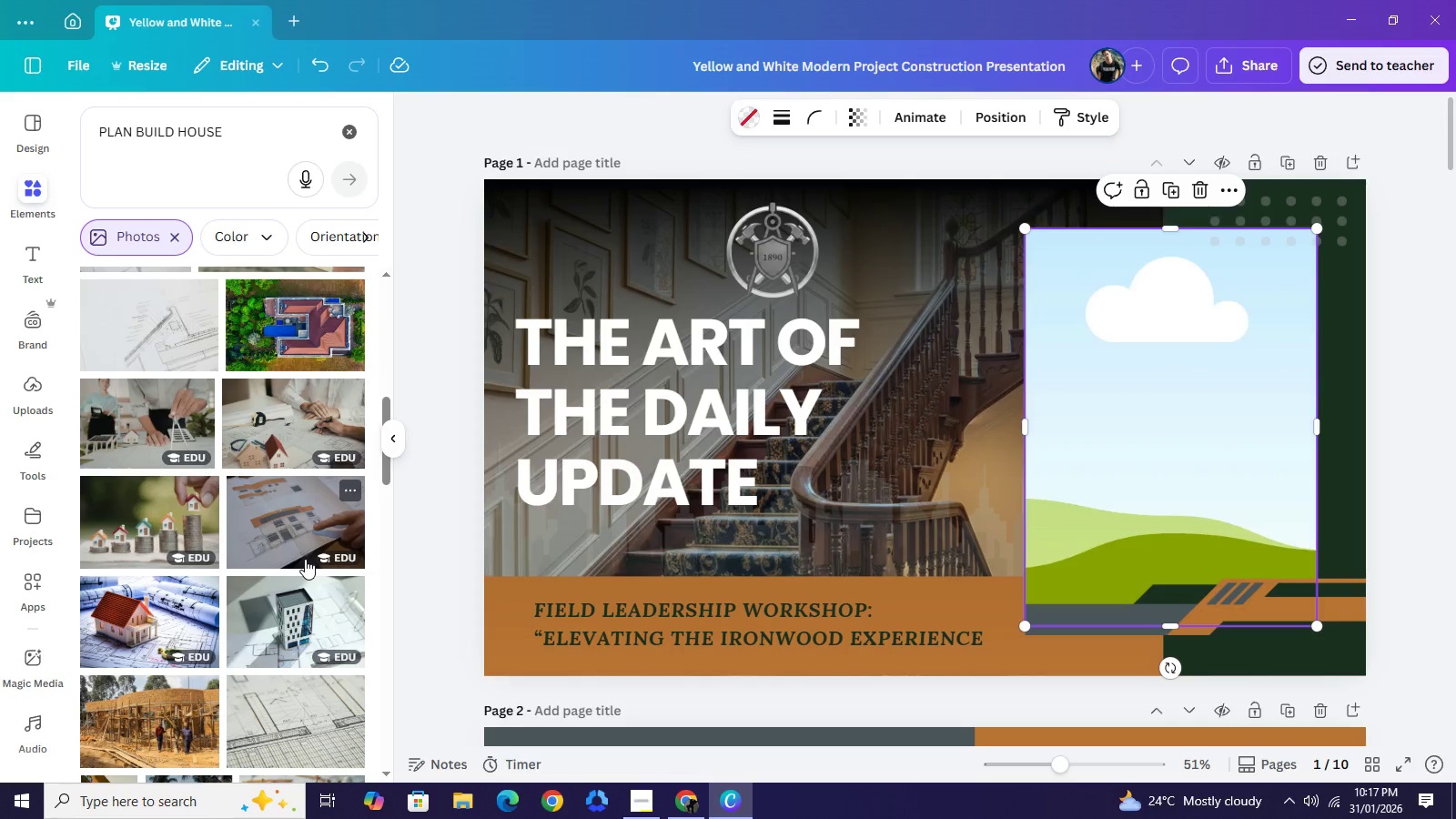 
left_click([261, 627])
 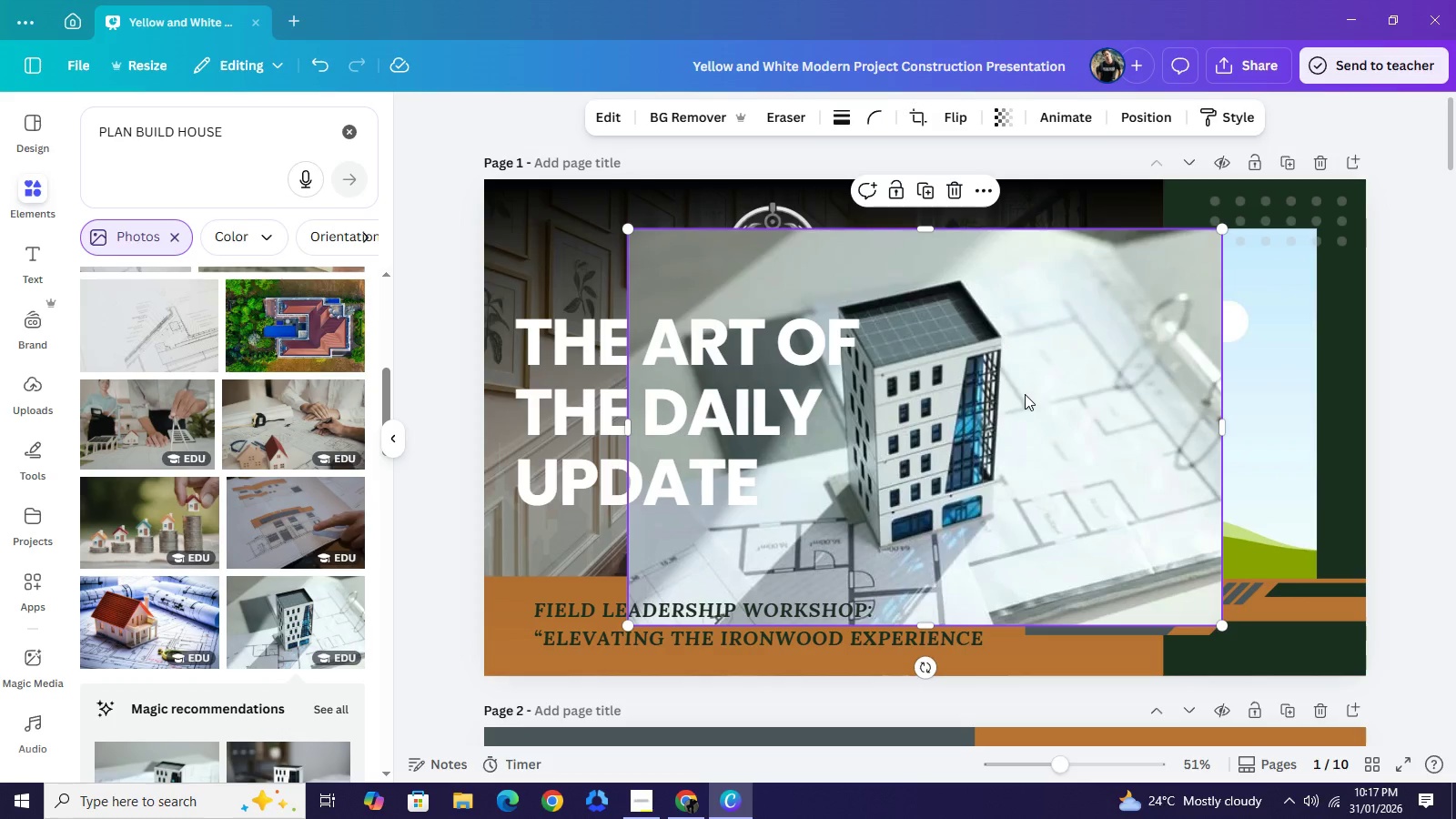 
left_click_drag(start_coordinate=[1028, 398], to_coordinate=[1150, 389])
 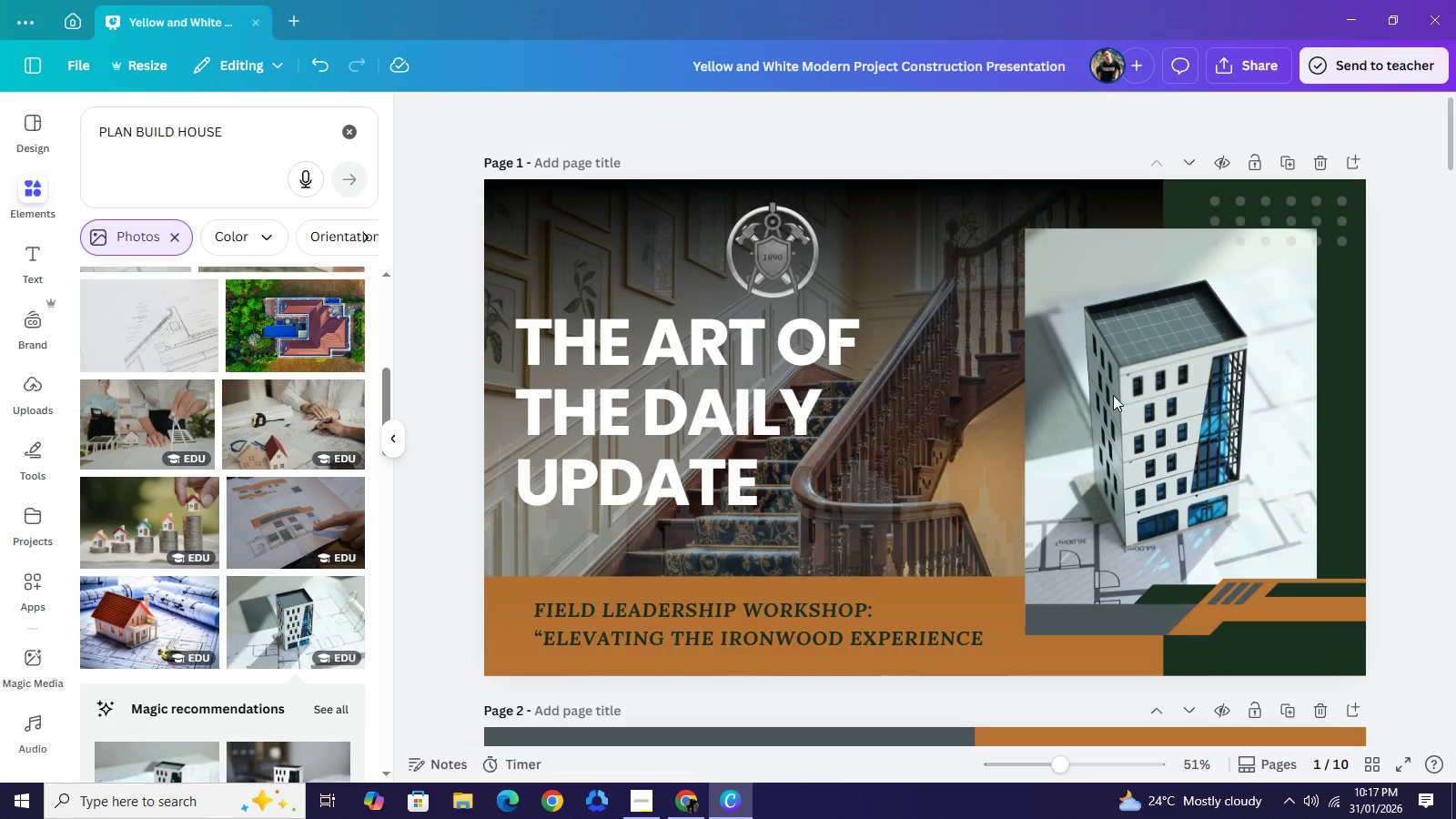 
wait(5.22)
 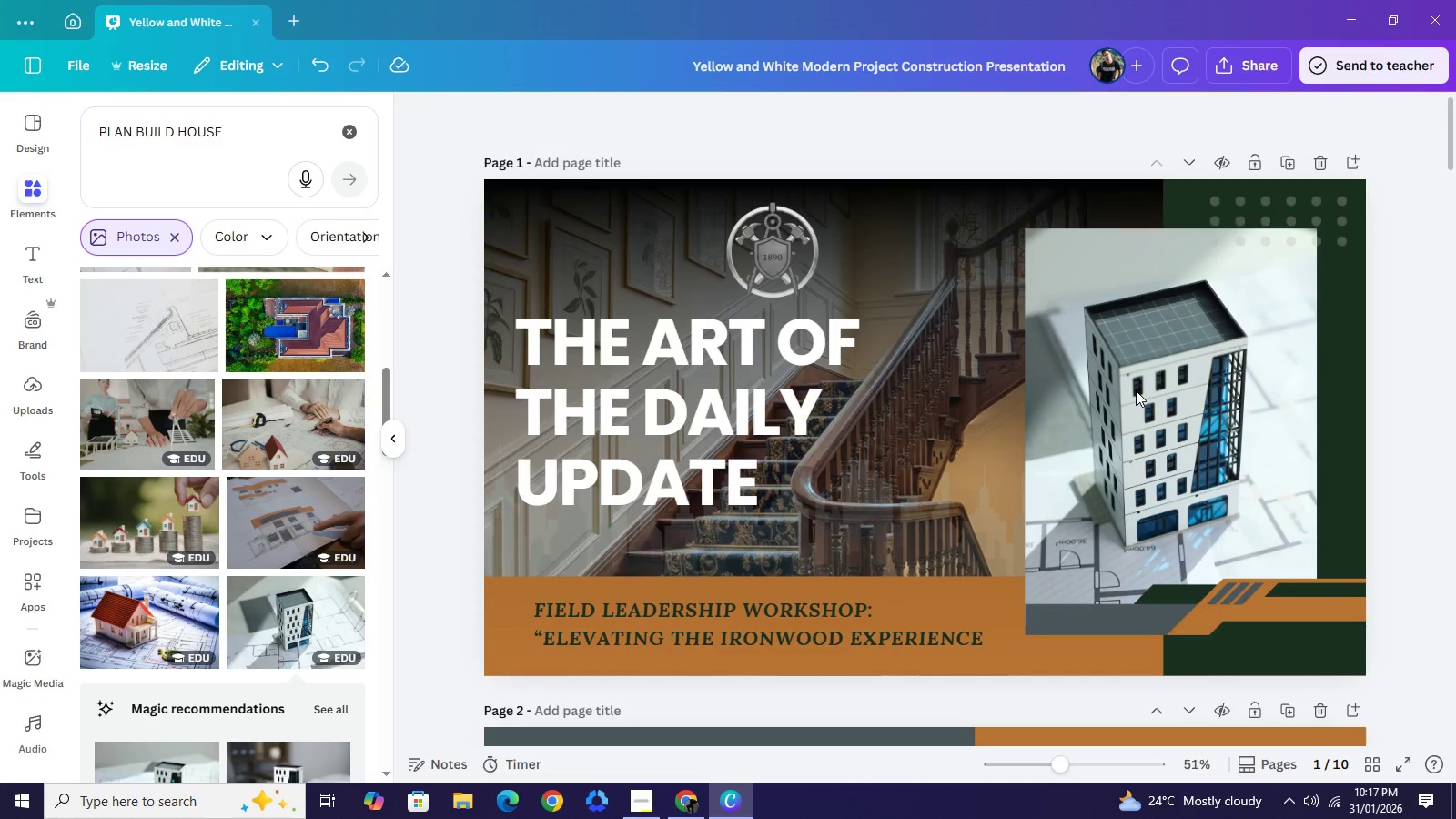 
key(Backspace)
 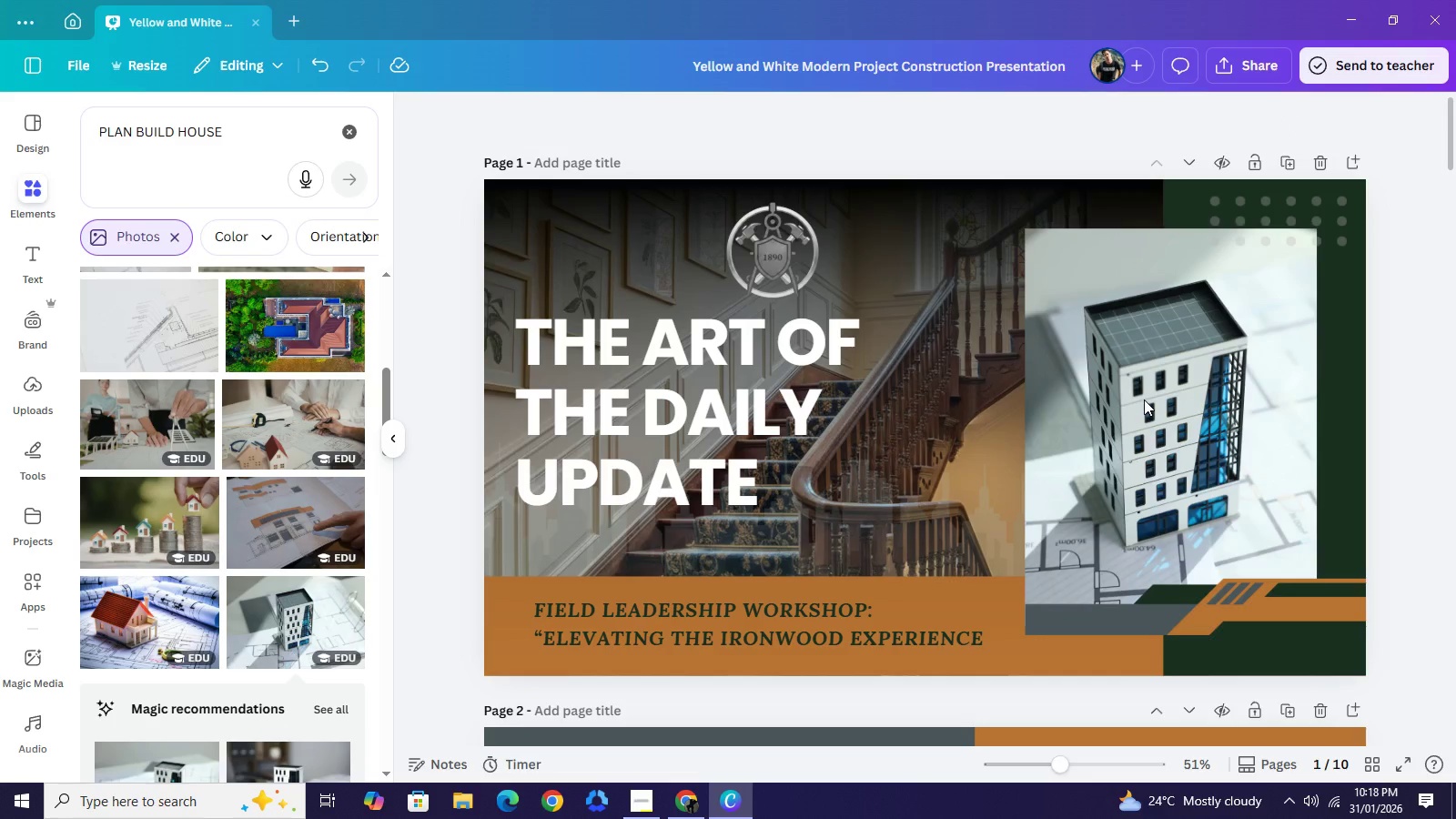 
left_click([1144, 399])
 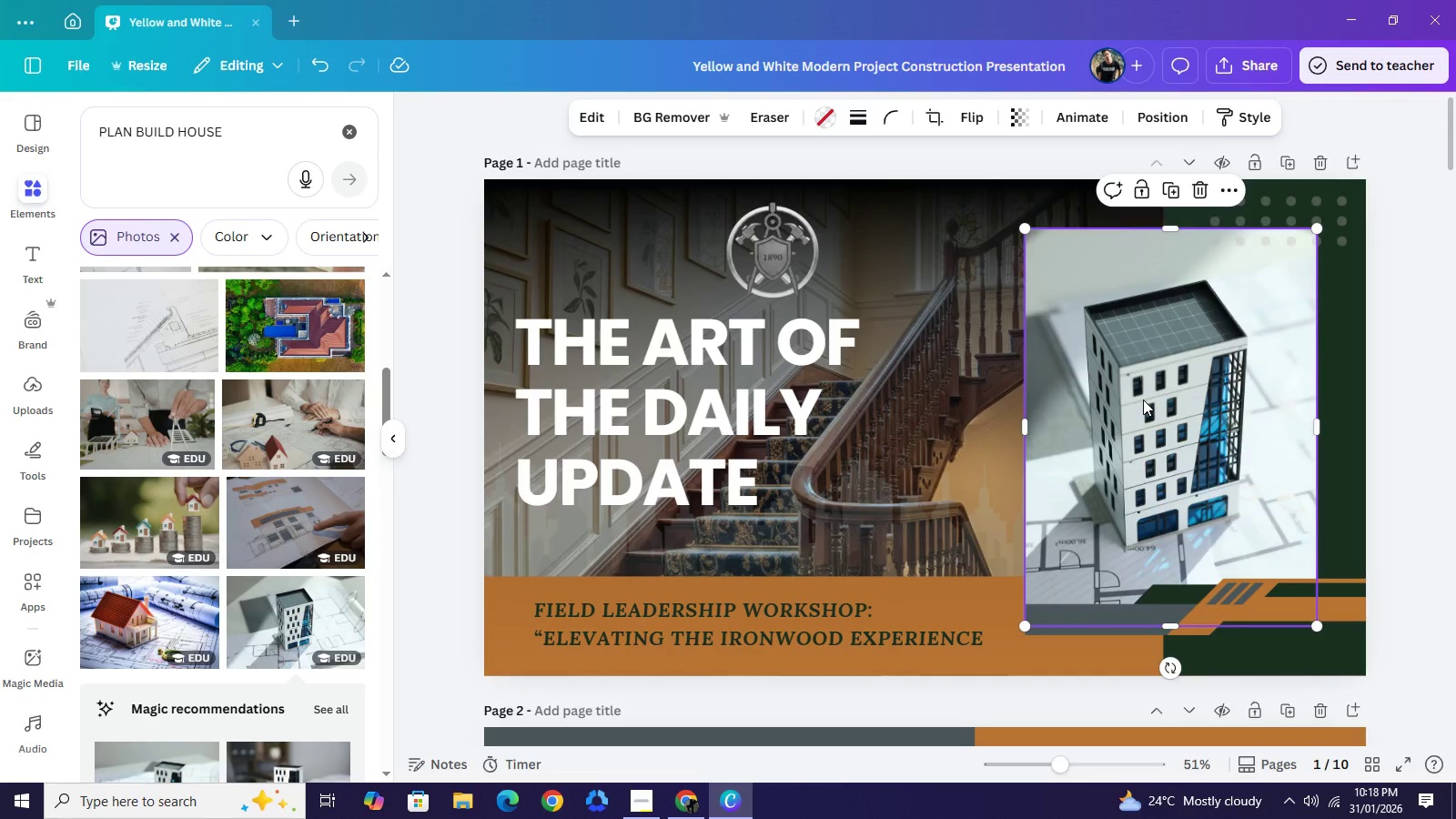 
key(Backspace)
 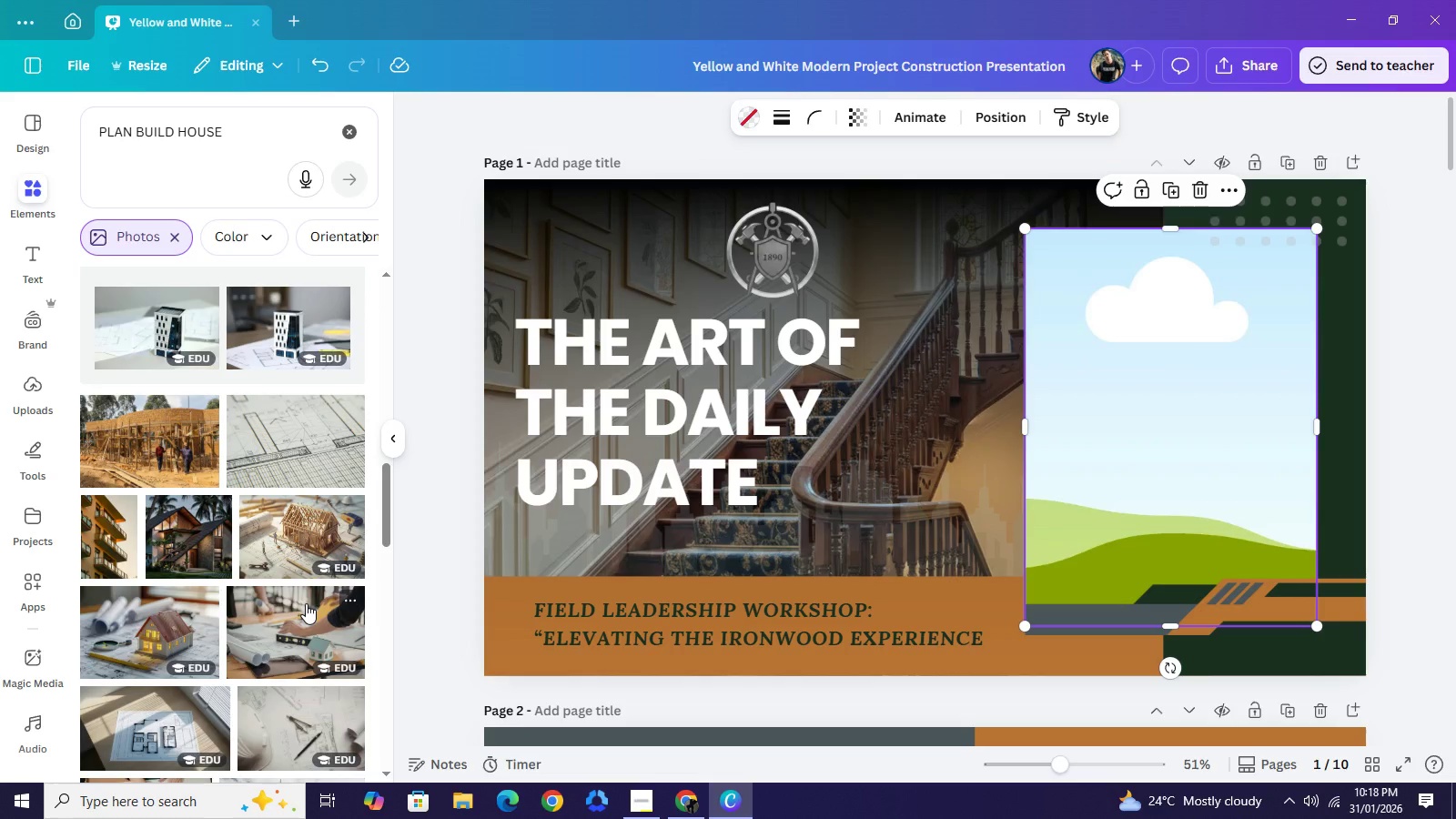 
scroll: coordinate [306, 603], scroll_direction: down, amount: 3.0
 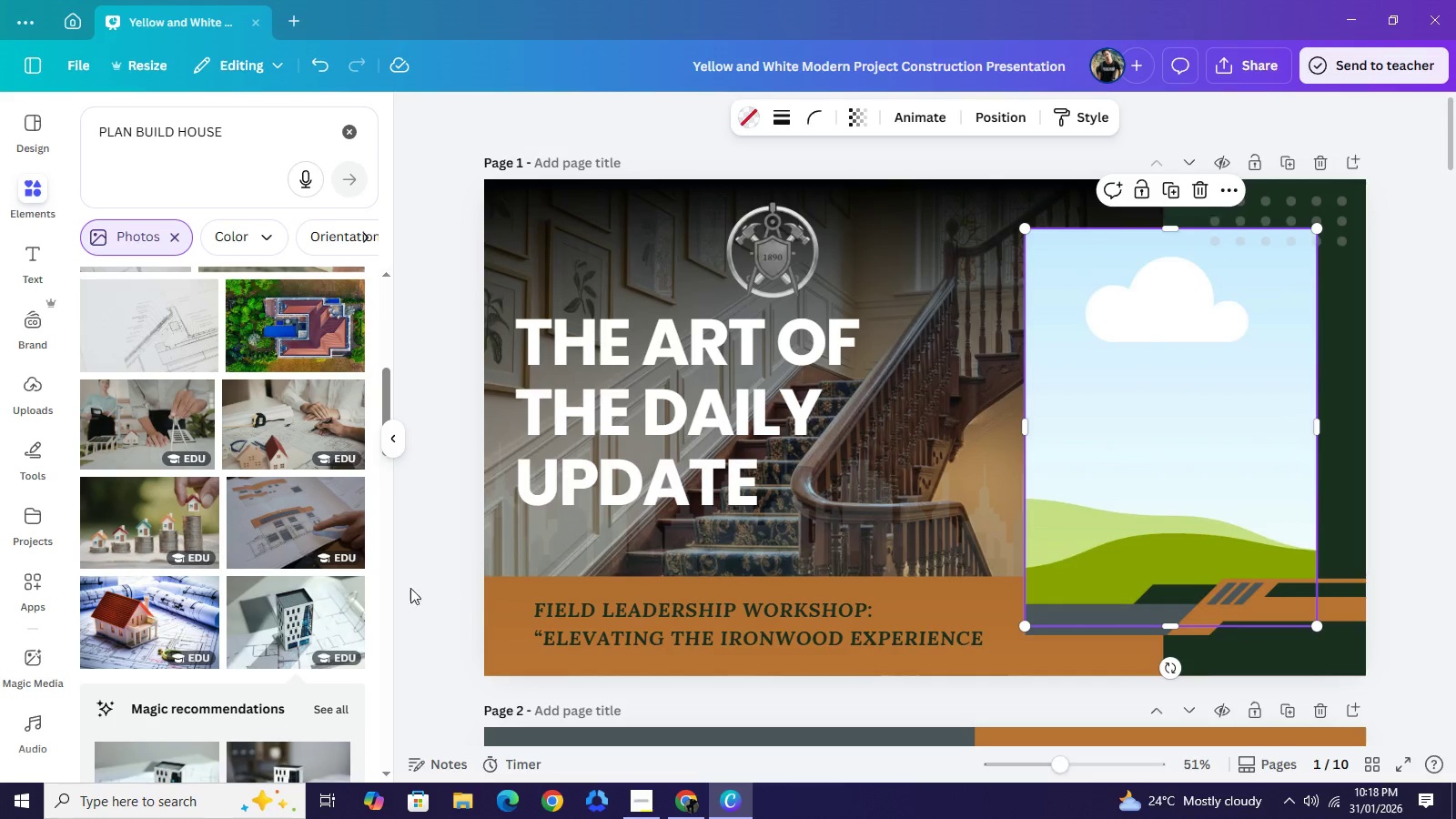 
wait(8.3)
 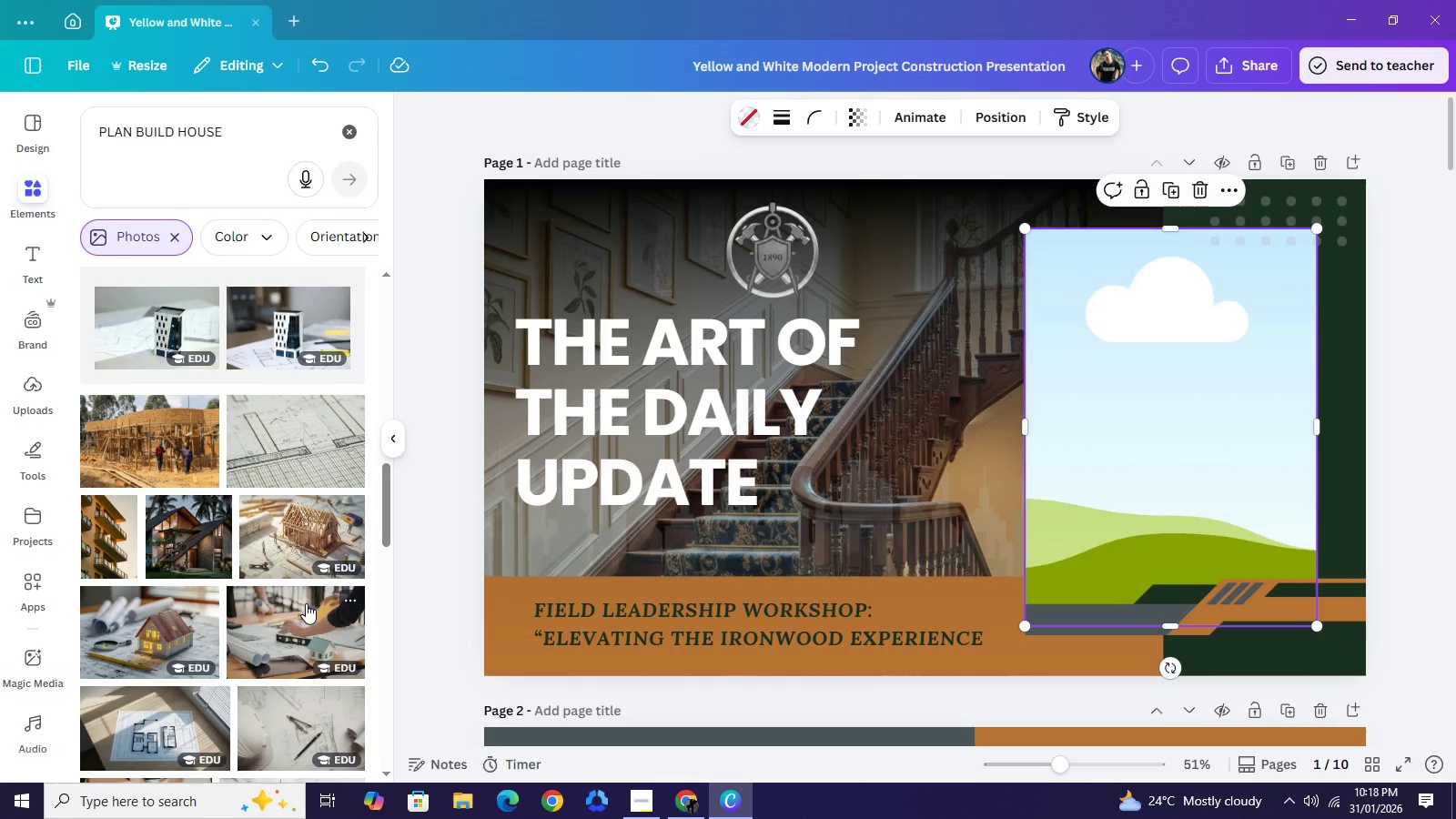 
left_click([276, 531])
 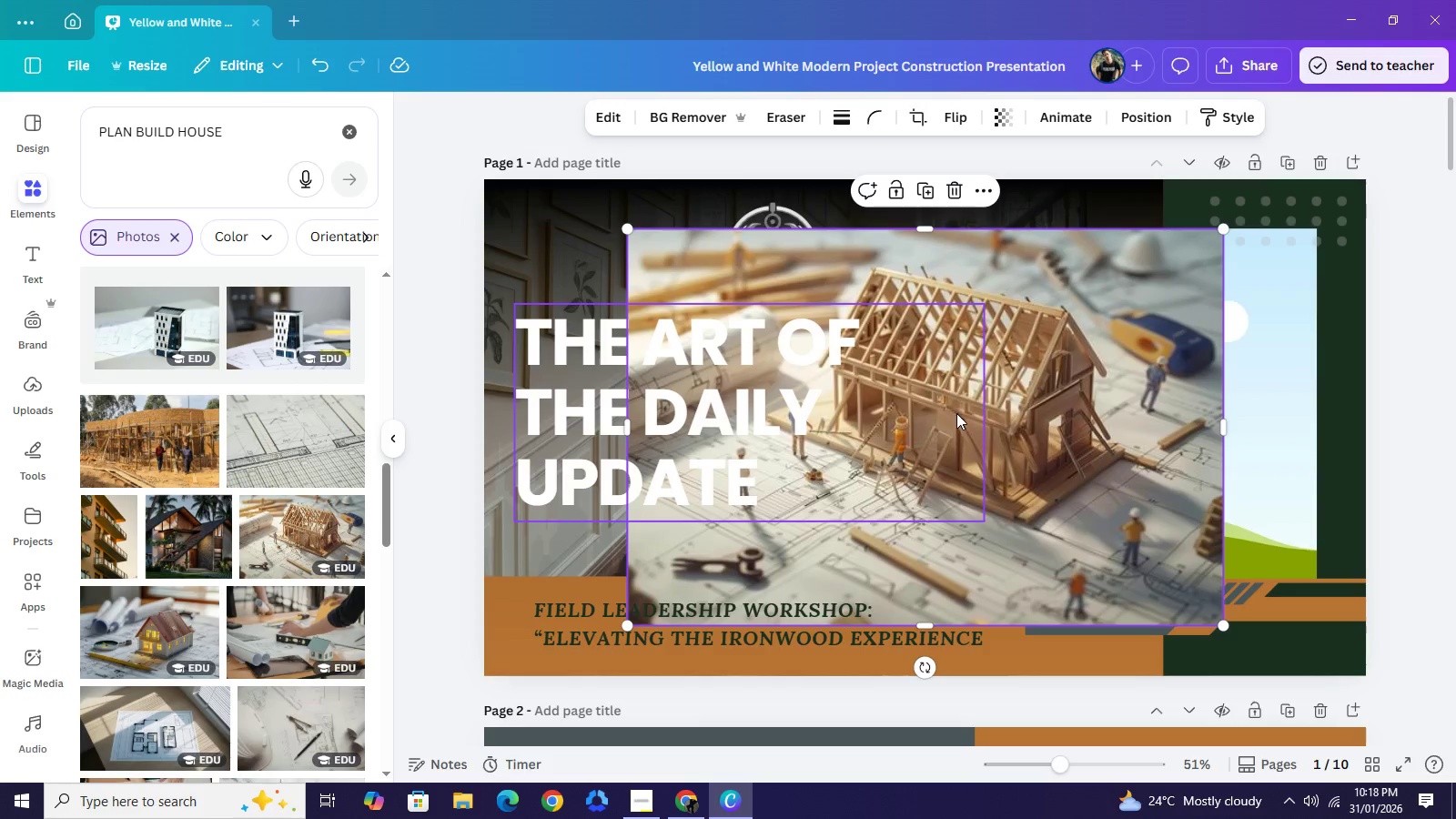 
left_click_drag(start_coordinate=[1021, 416], to_coordinate=[1166, 412])
 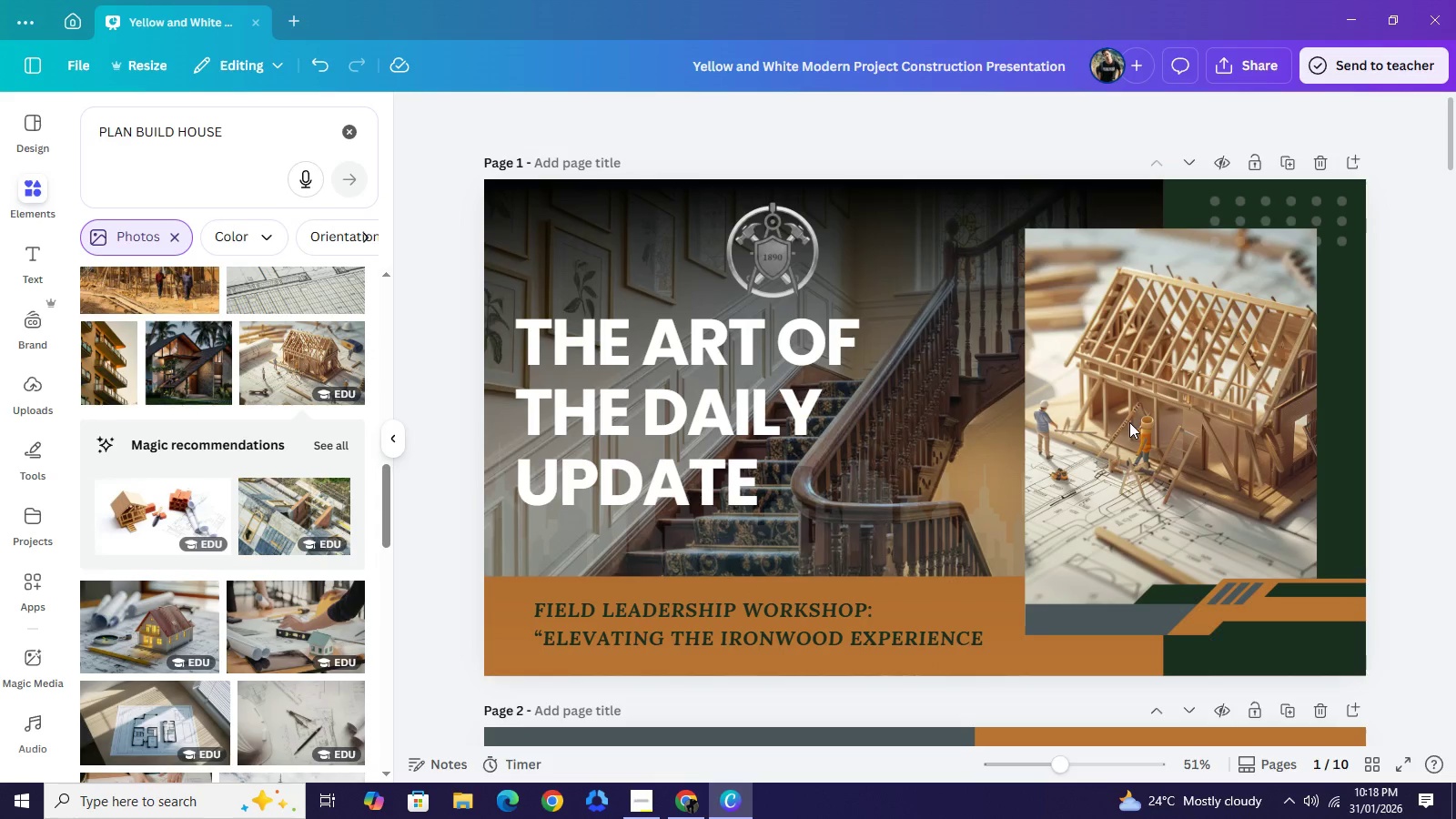 
left_click([1127, 422])
 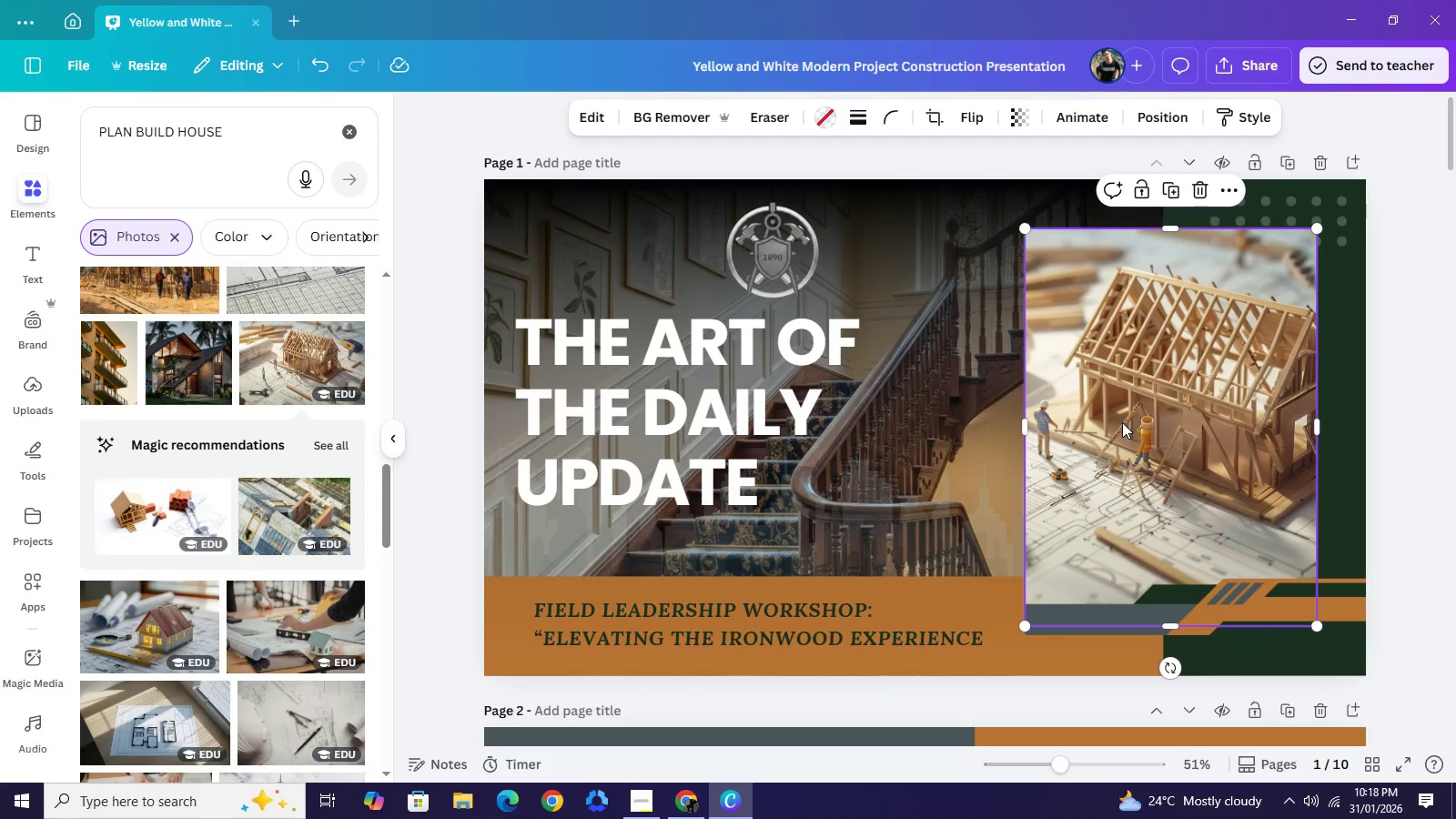 
key(Backspace)
 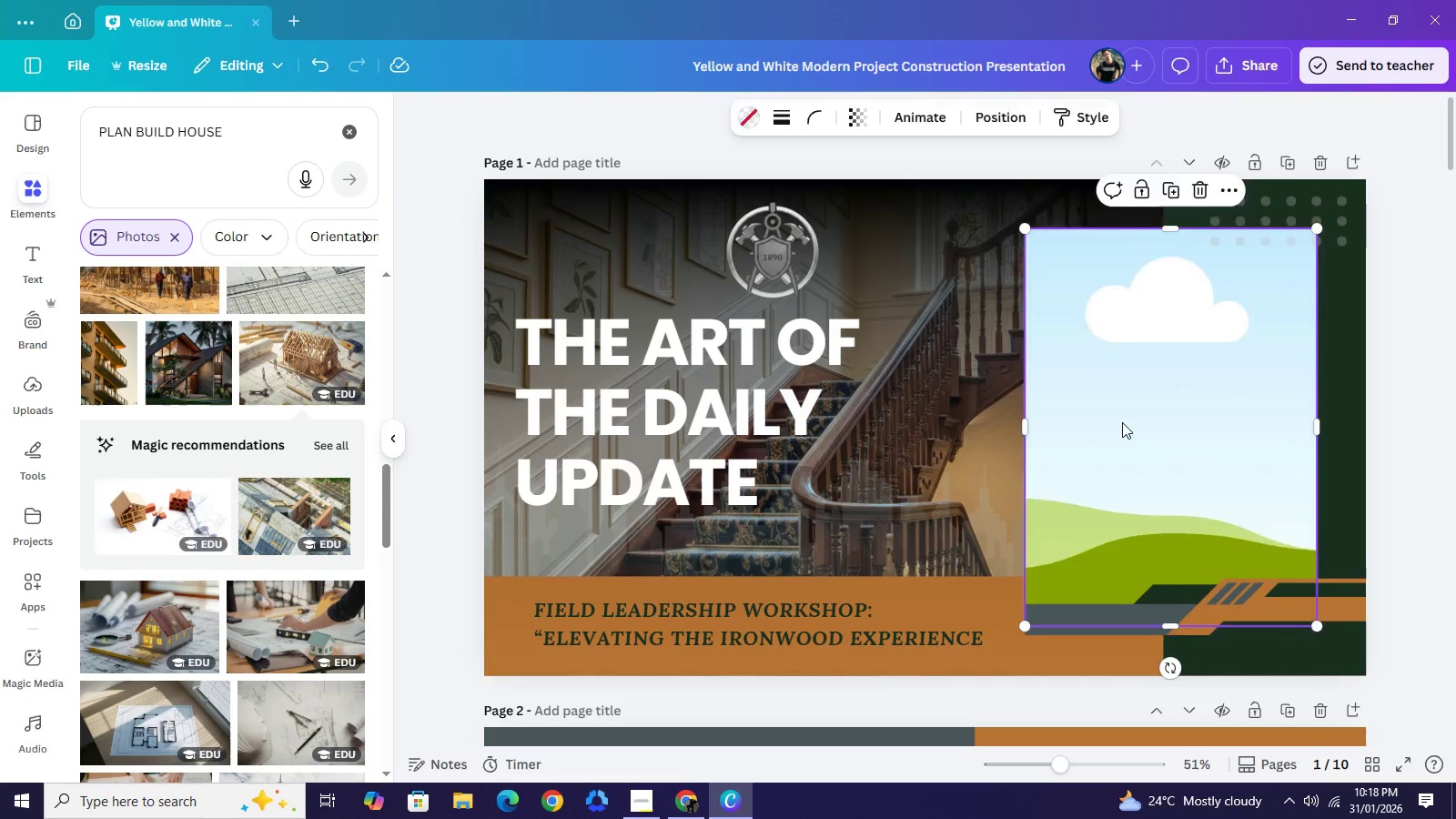 
key(Backspace)
 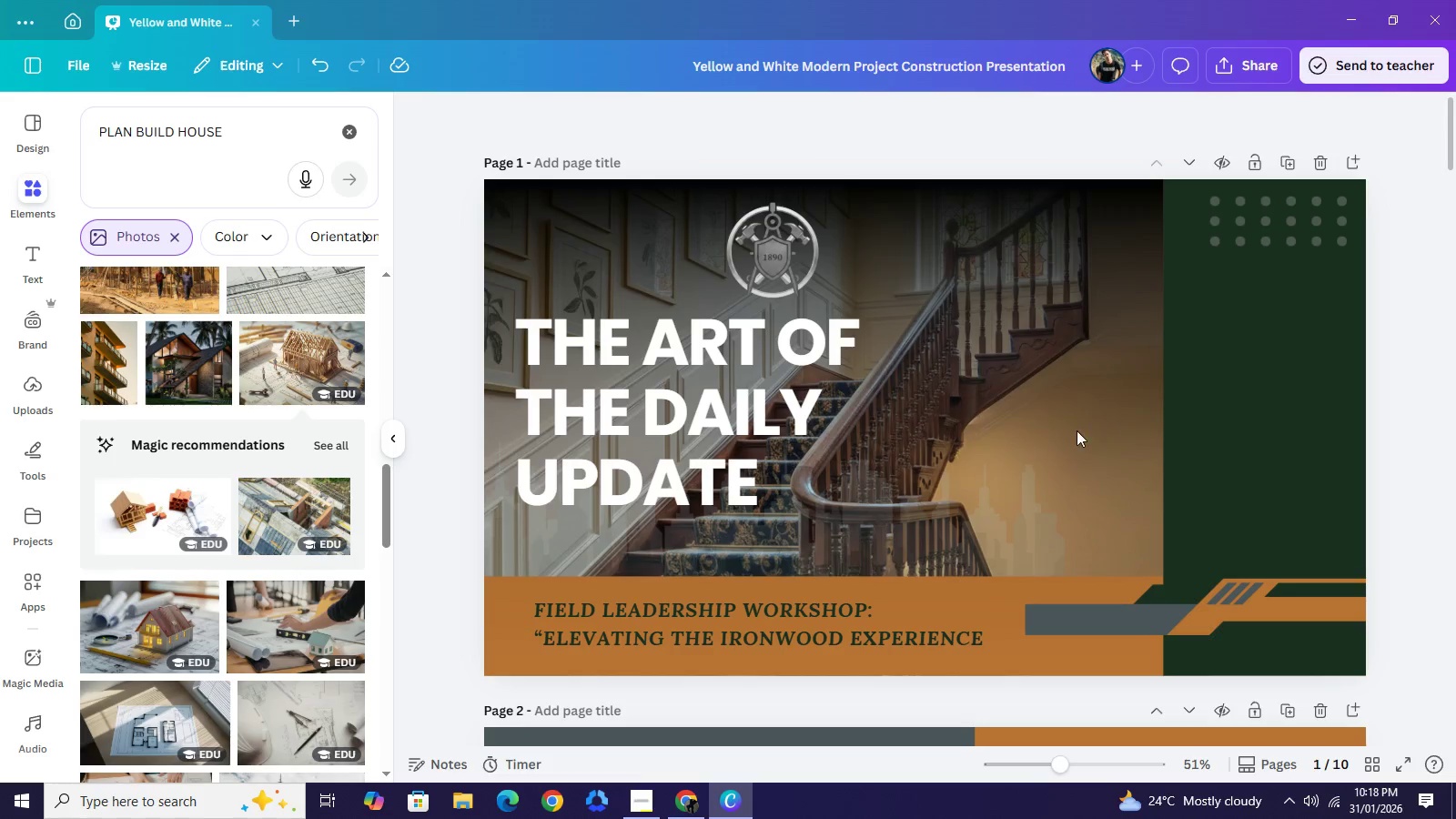 
left_click_drag(start_coordinate=[743, 248], to_coordinate=[1097, 444])
 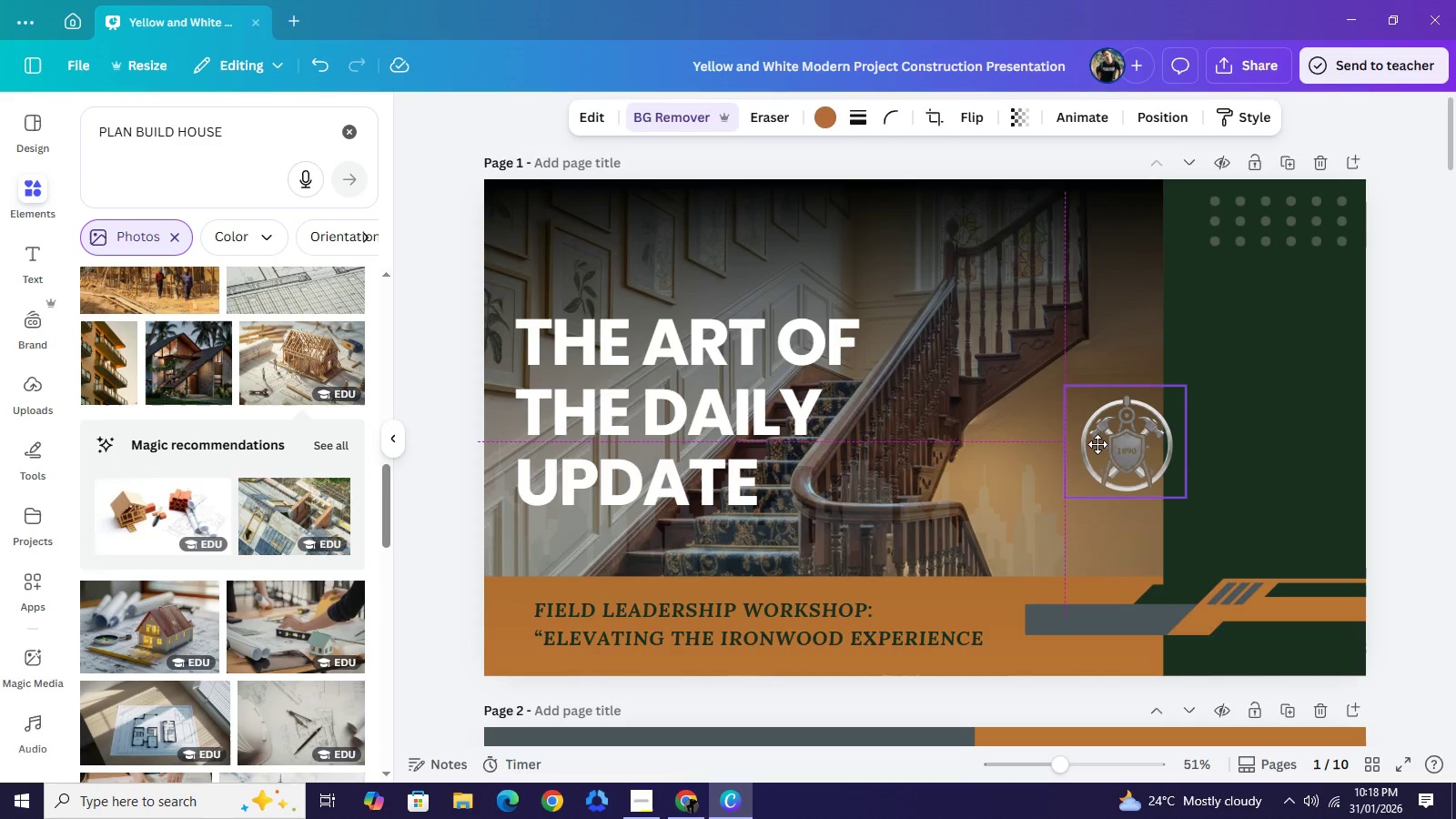 
left_click_drag(start_coordinate=[1063, 387], to_coordinate=[880, 294])
 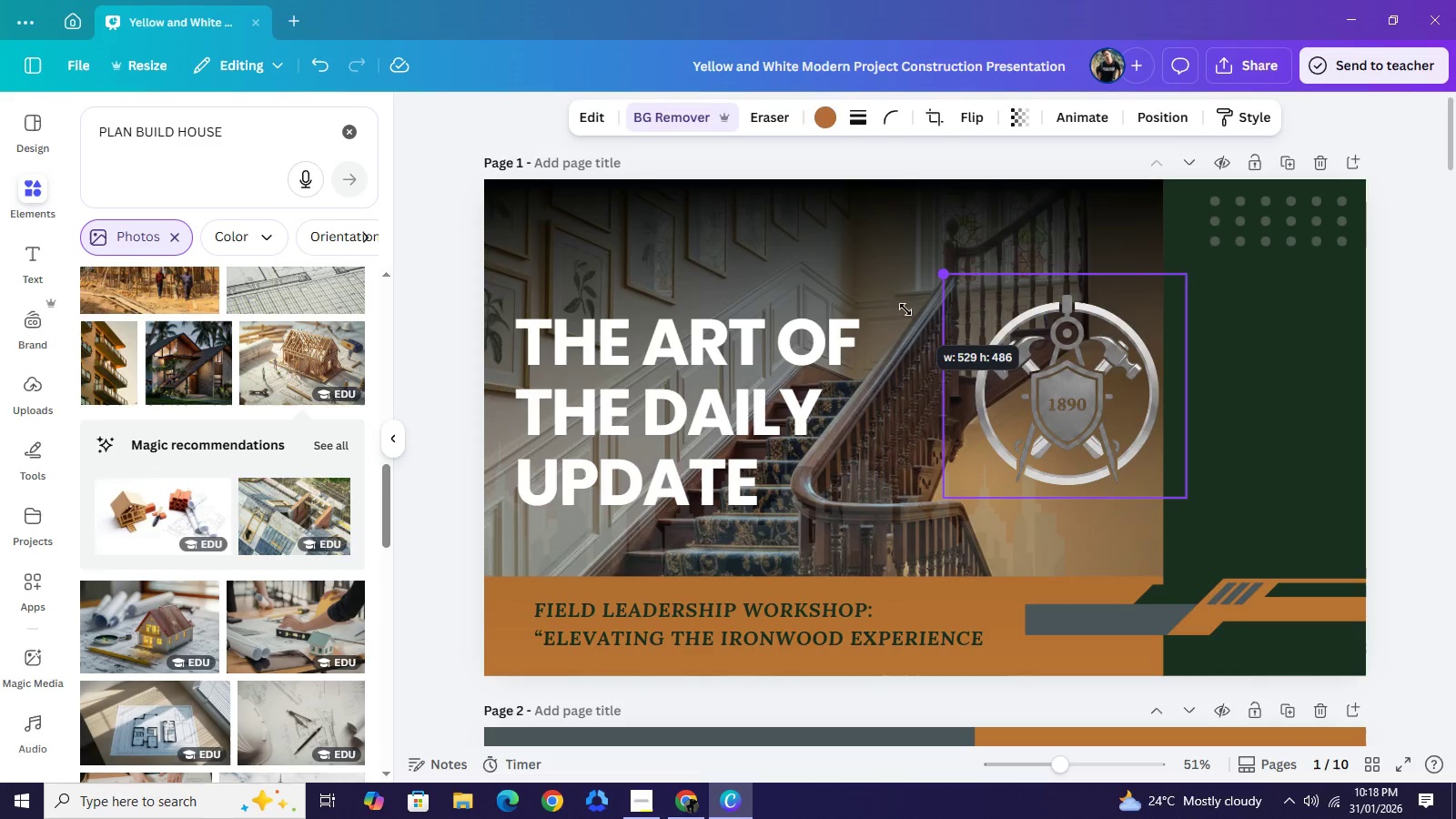 
left_click_drag(start_coordinate=[1029, 394], to_coordinate=[879, 425])
 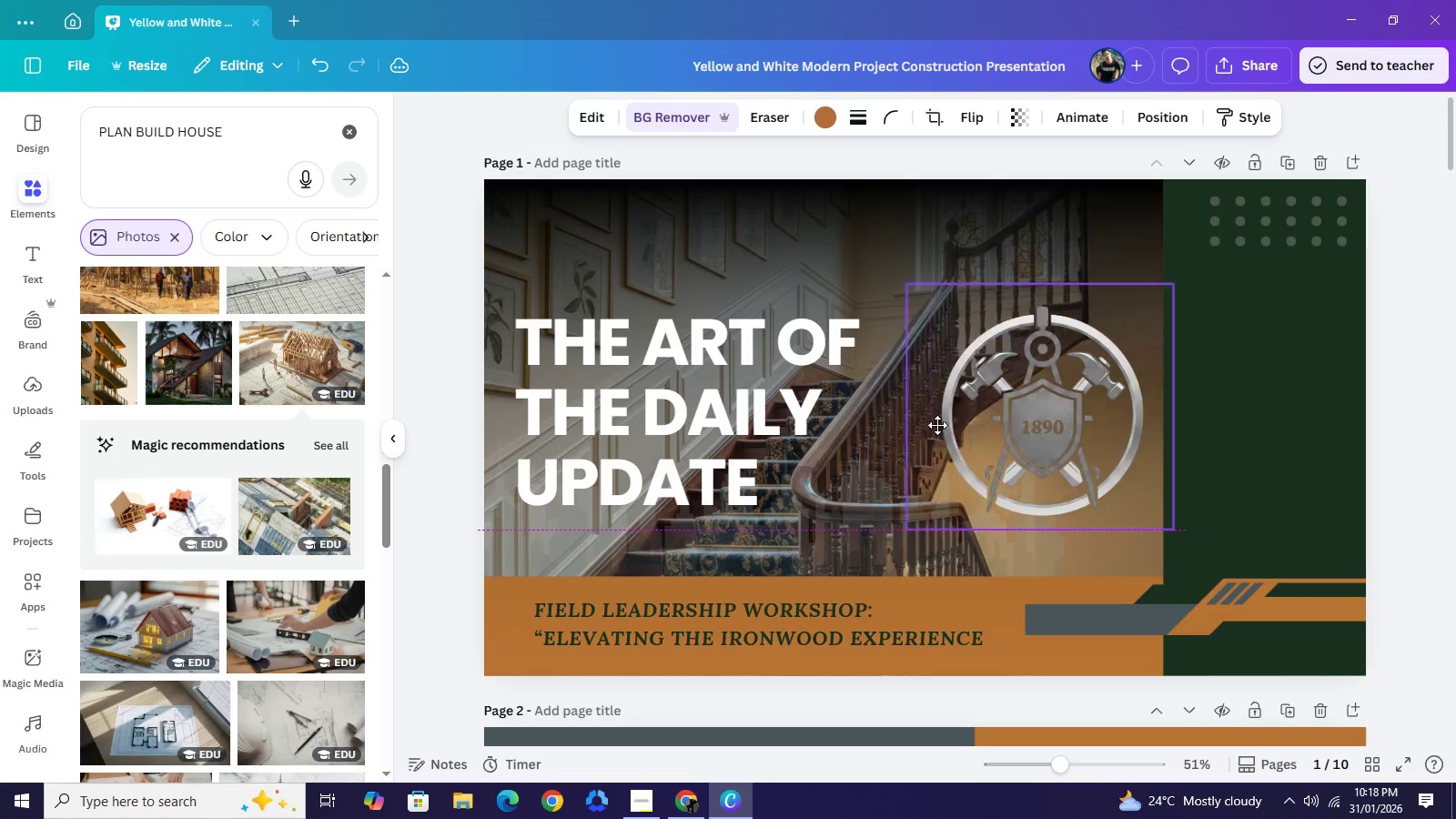 
left_click_drag(start_coordinate=[1221, 387], to_coordinate=[1219, 381])
 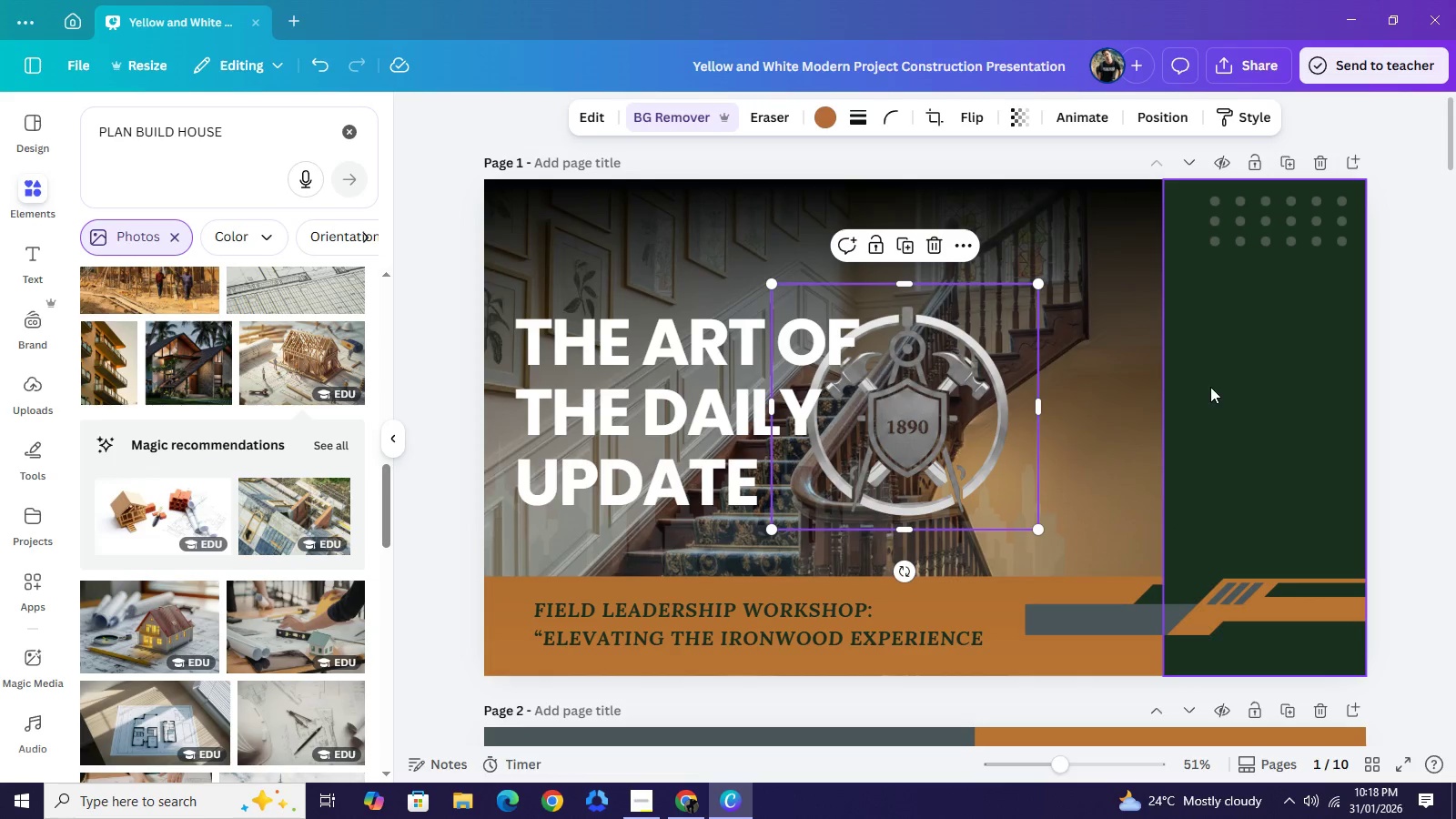 
left_click_drag(start_coordinate=[1166, 423], to_coordinate=[1131, 429])
 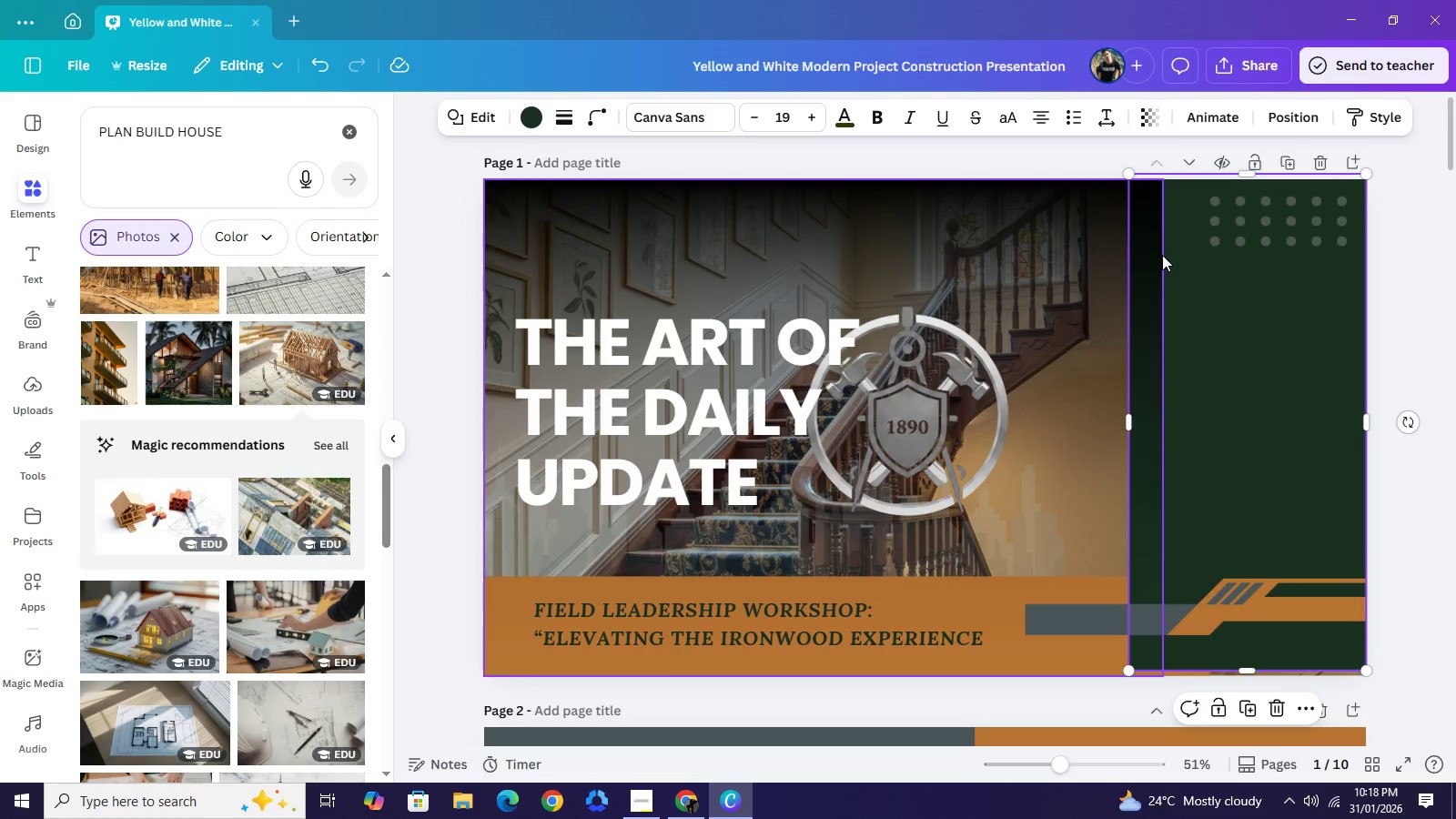 
left_click([1152, 276])
 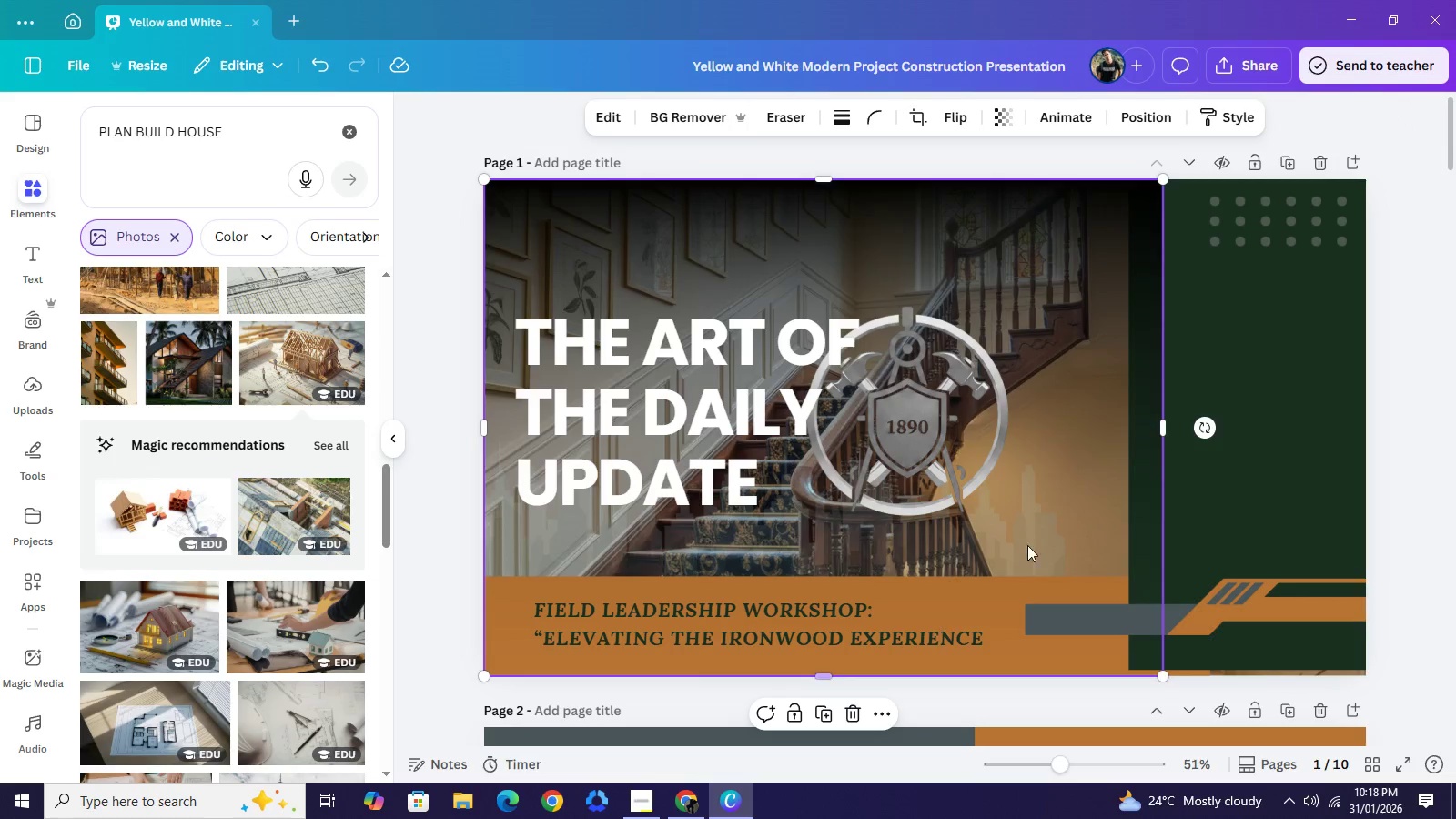 
left_click_drag(start_coordinate=[1162, 427], to_coordinate=[1125, 431])
 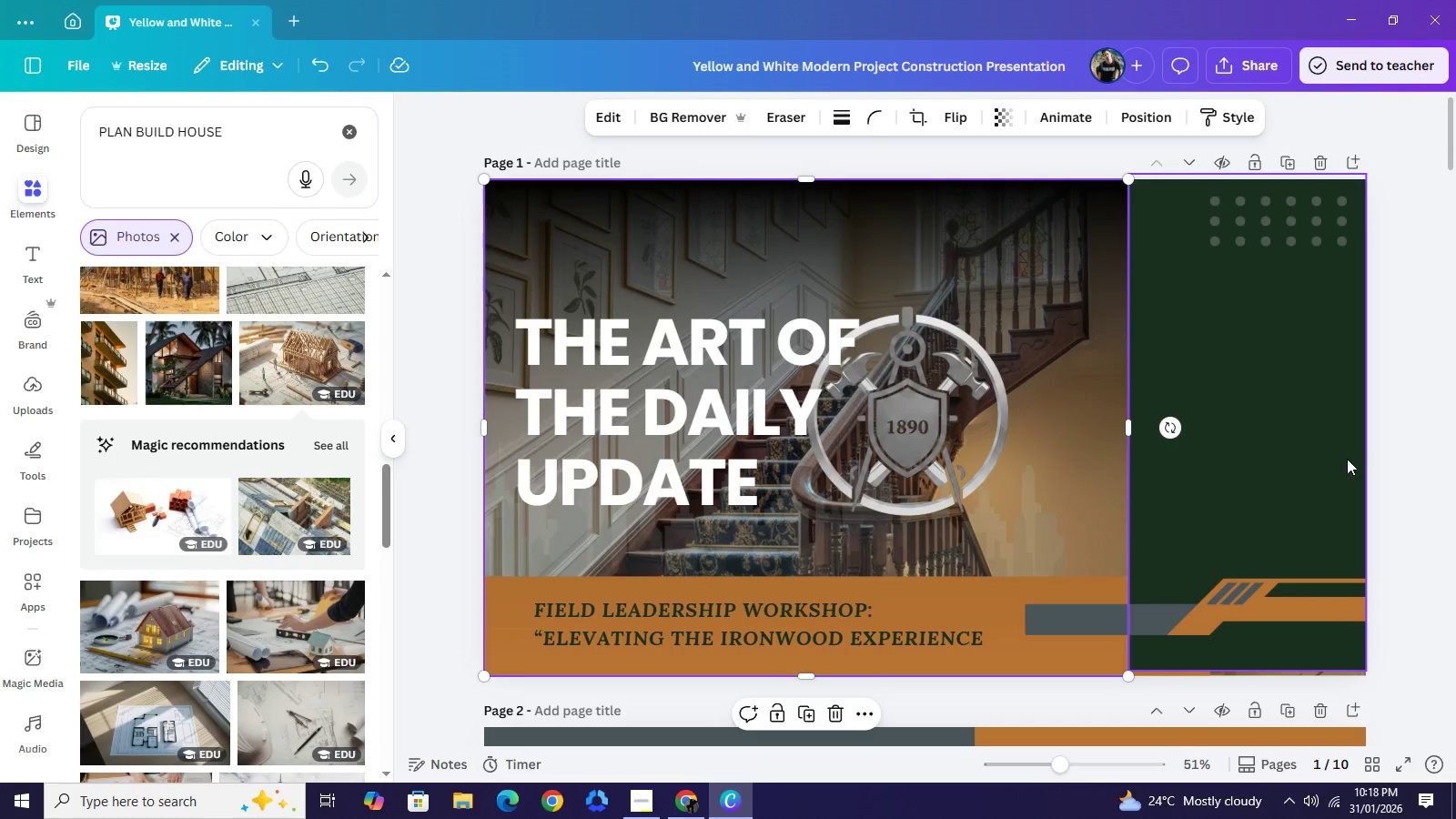 
left_click_drag(start_coordinate=[944, 439], to_coordinate=[981, 438])
 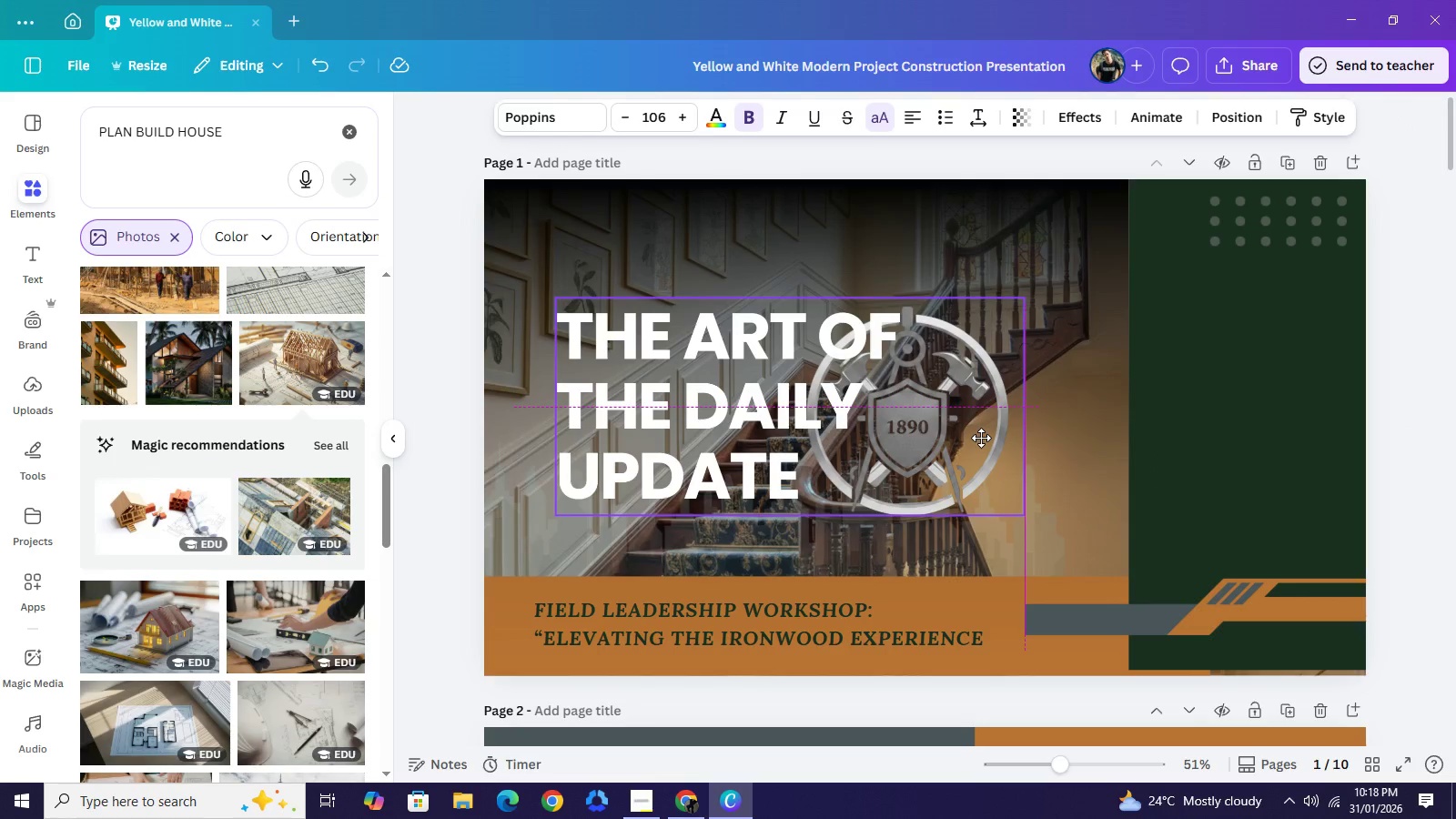 
key(Control+Z)
 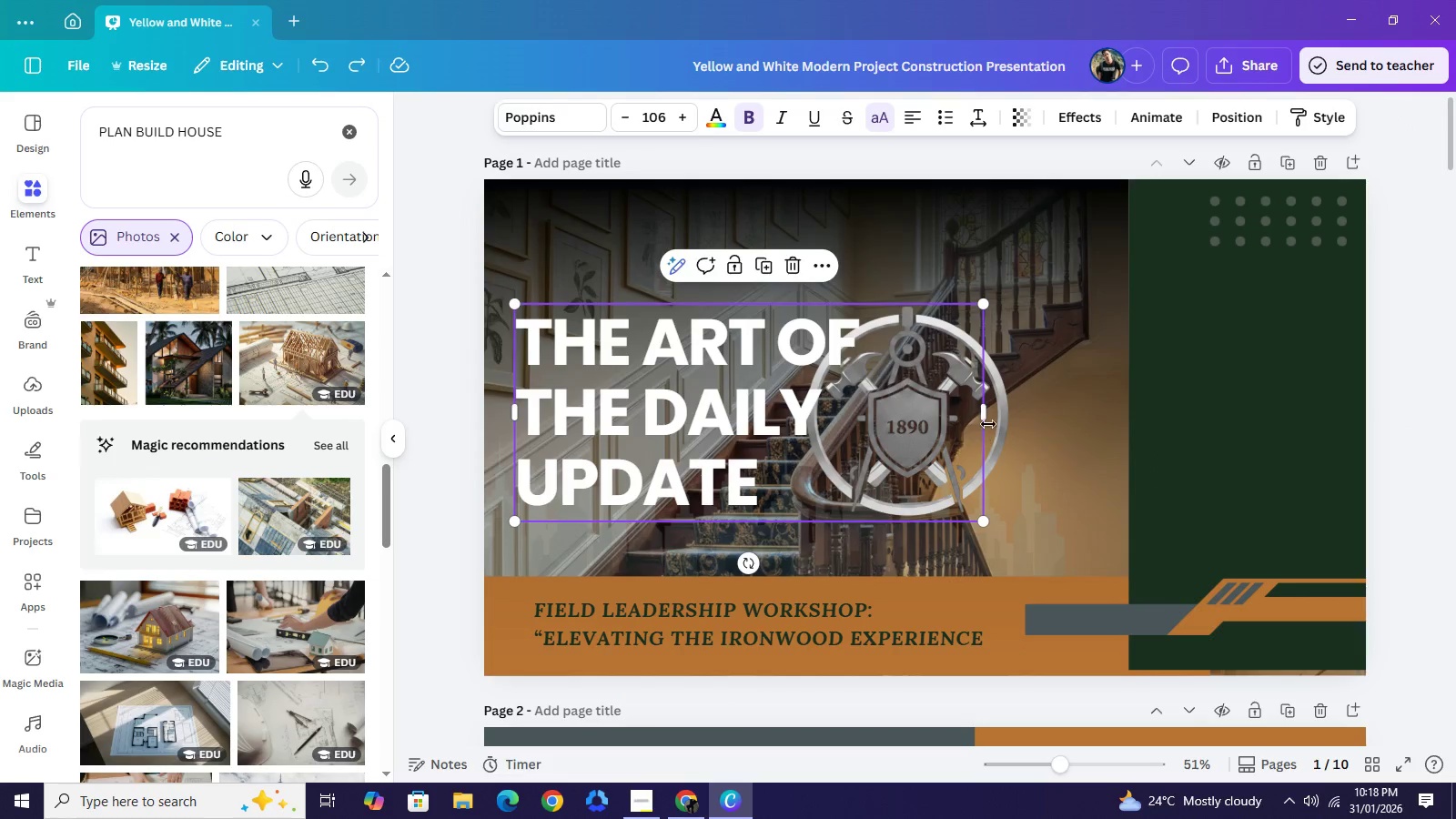 
left_click_drag(start_coordinate=[997, 420], to_coordinate=[1094, 414])
 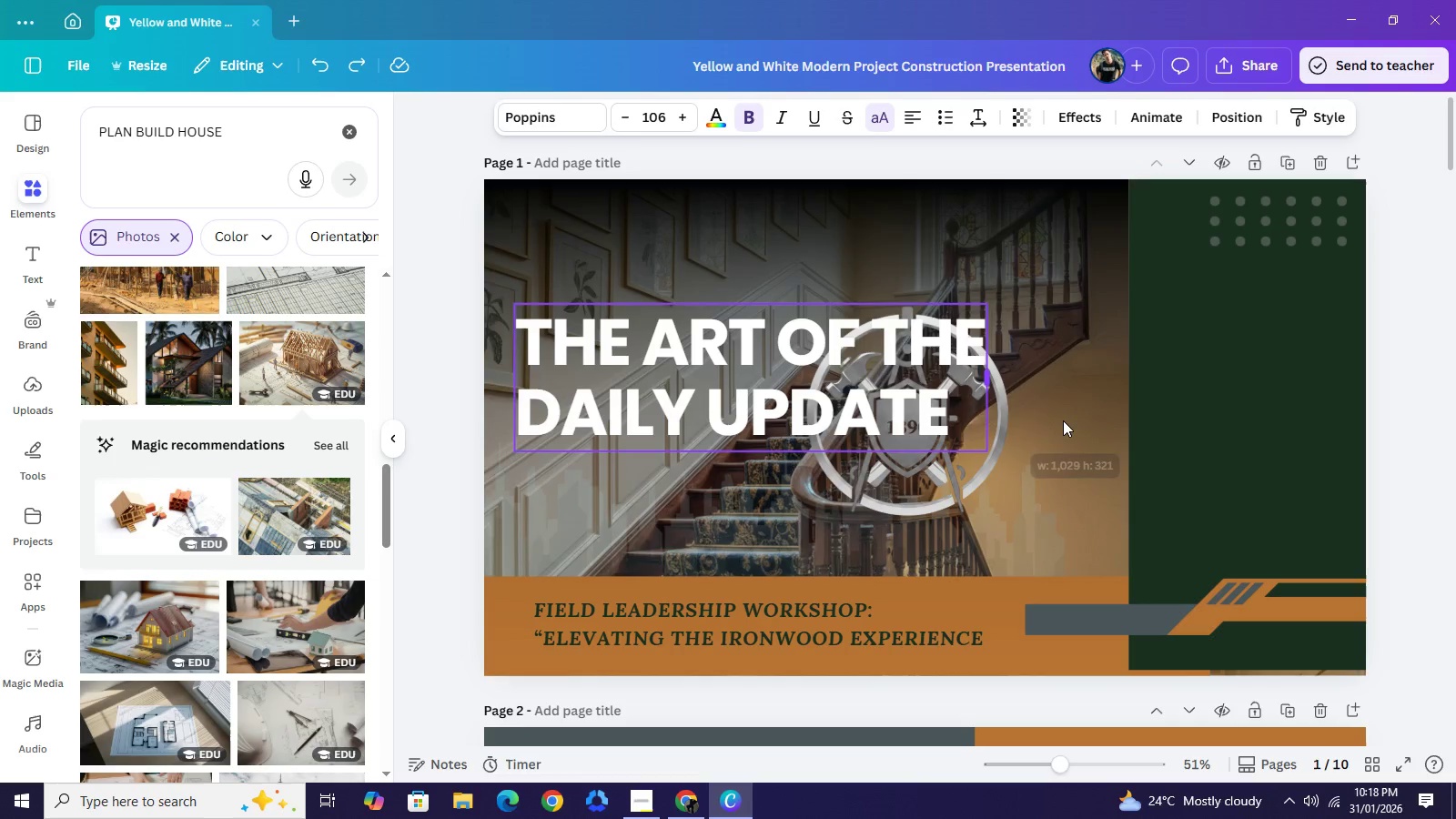 
hold_key(key=ControlLeft, duration=0.42)